 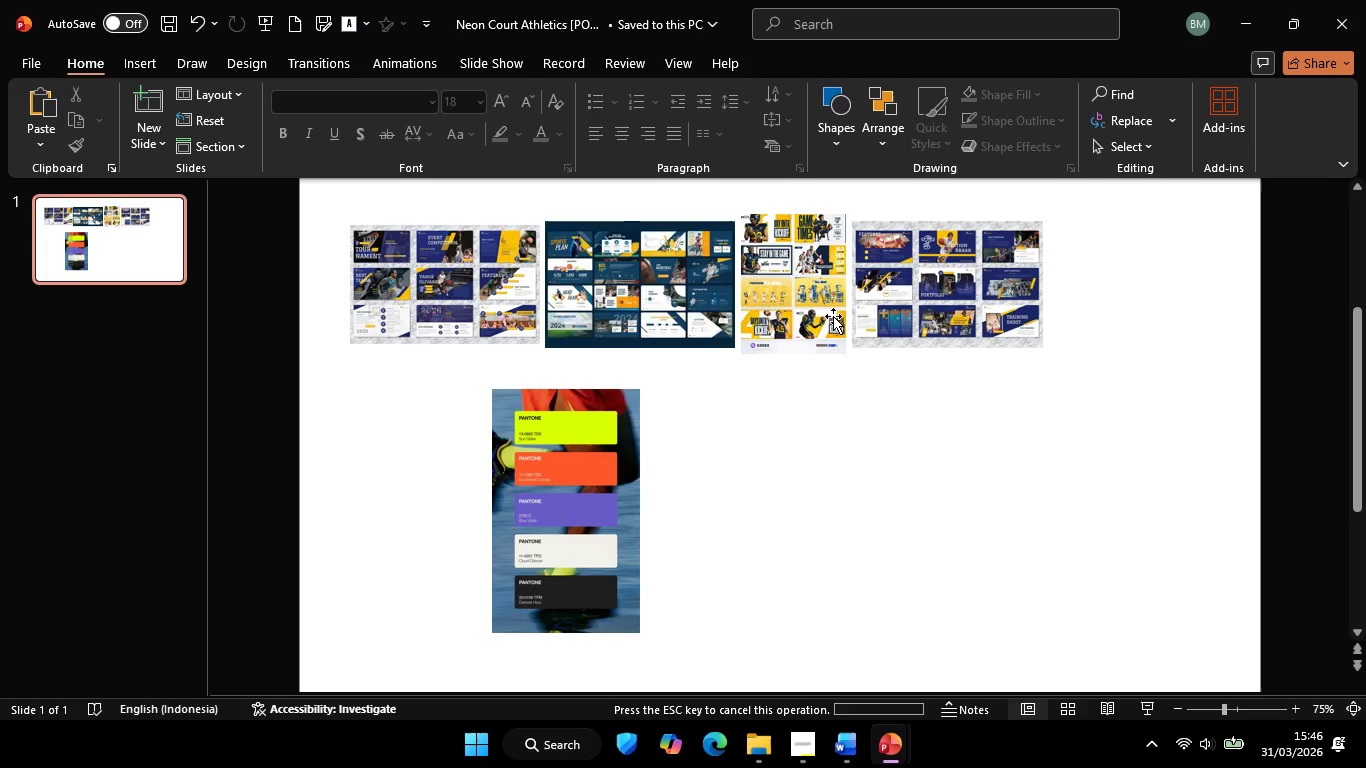 
left_click([846, 101])
 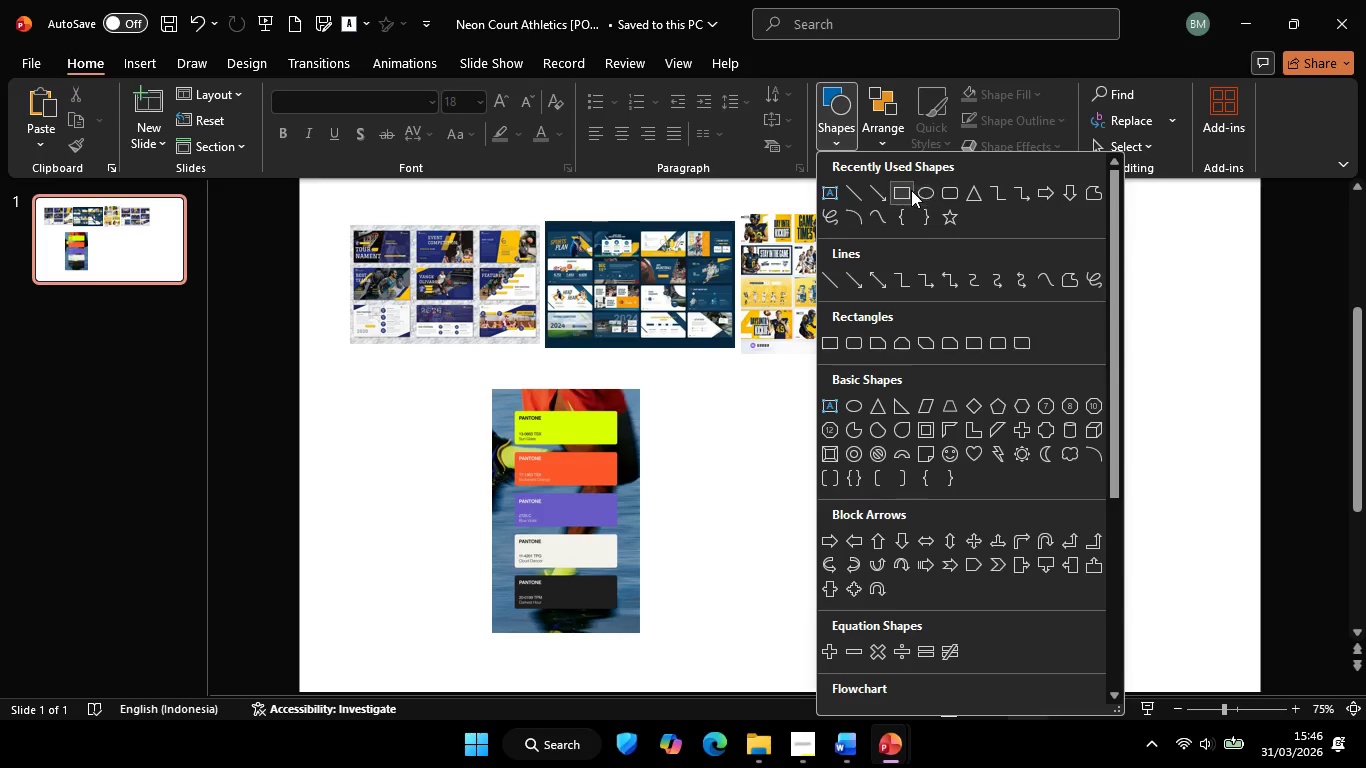 
left_click([909, 190])
 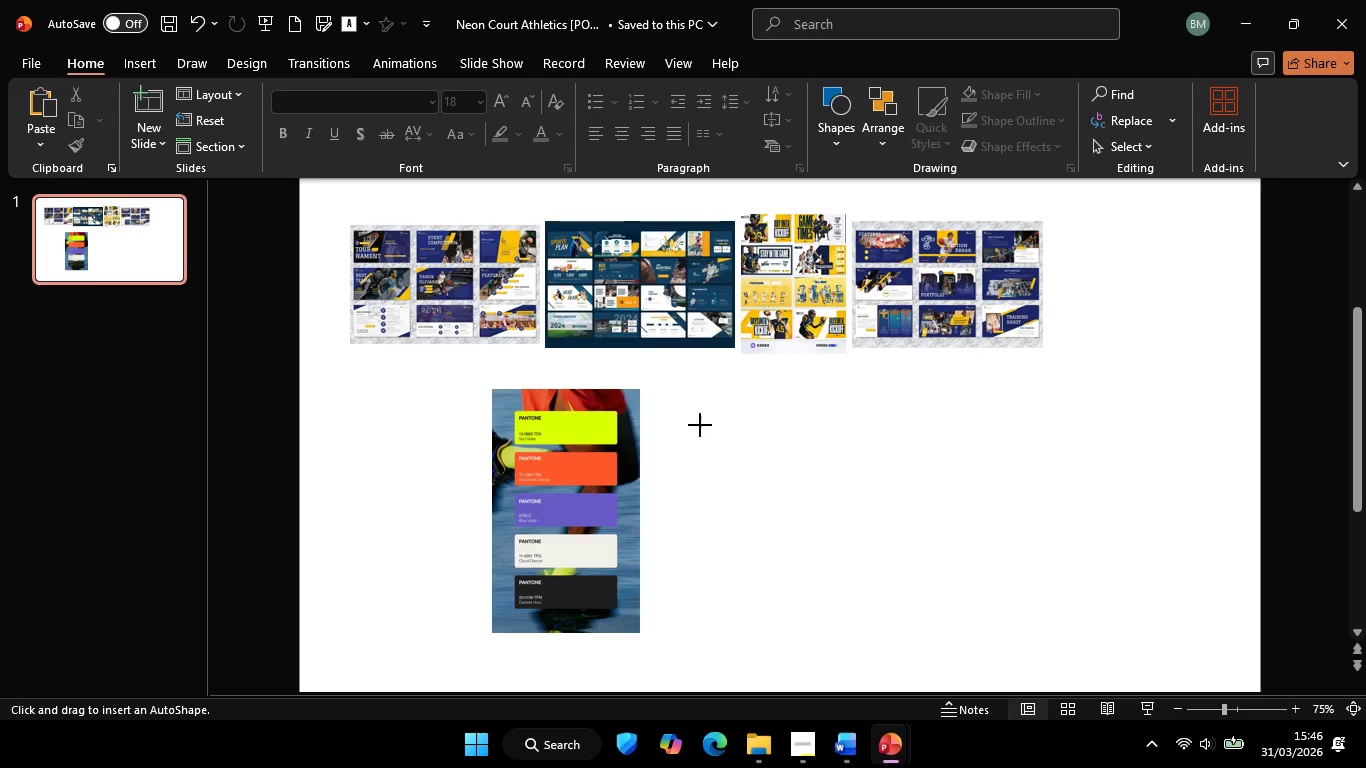 
left_click_drag(start_coordinate=[700, 425], to_coordinate=[819, 571])
 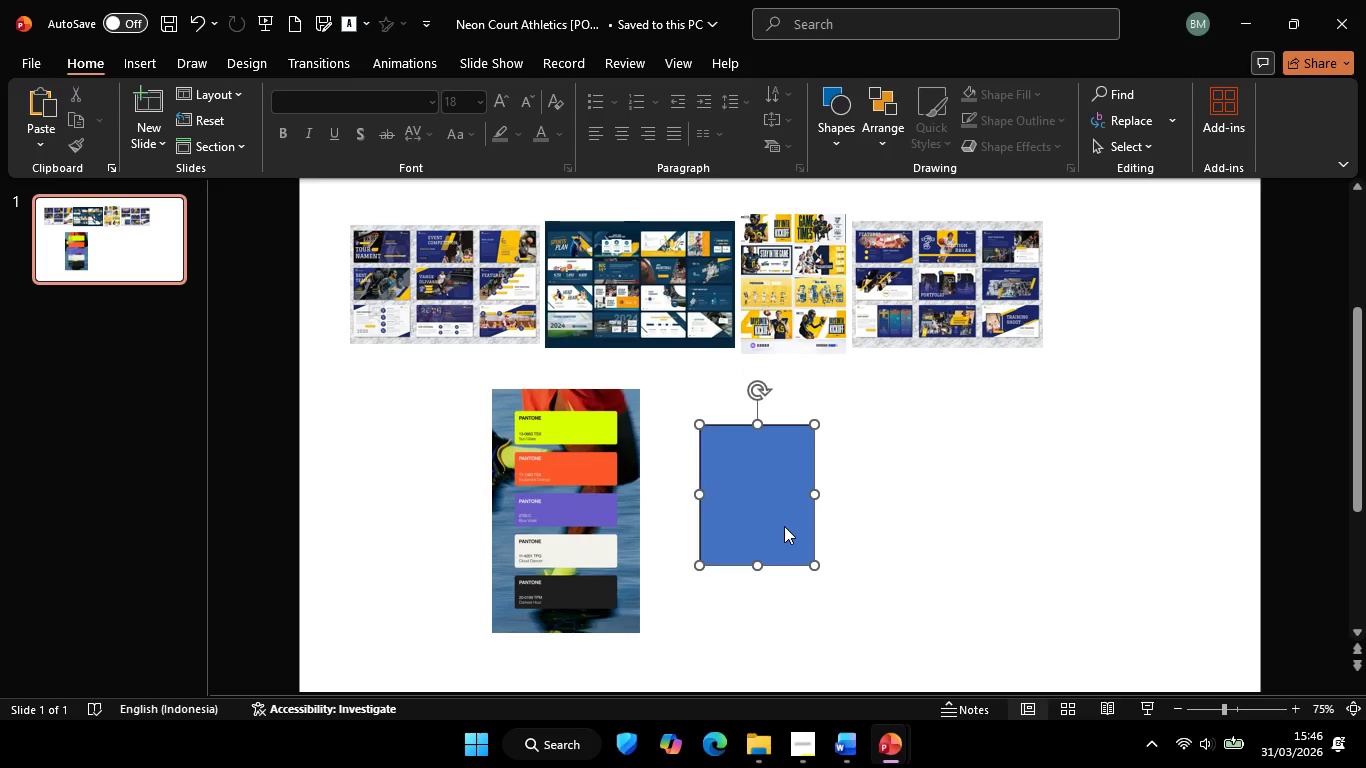 
hold_key(key=ControlLeft, duration=2.67)
hold_key(key=ShiftLeft, duration=2.58)
left_click_drag(start_coordinate=[744, 469], to_coordinate=[872, 485])
 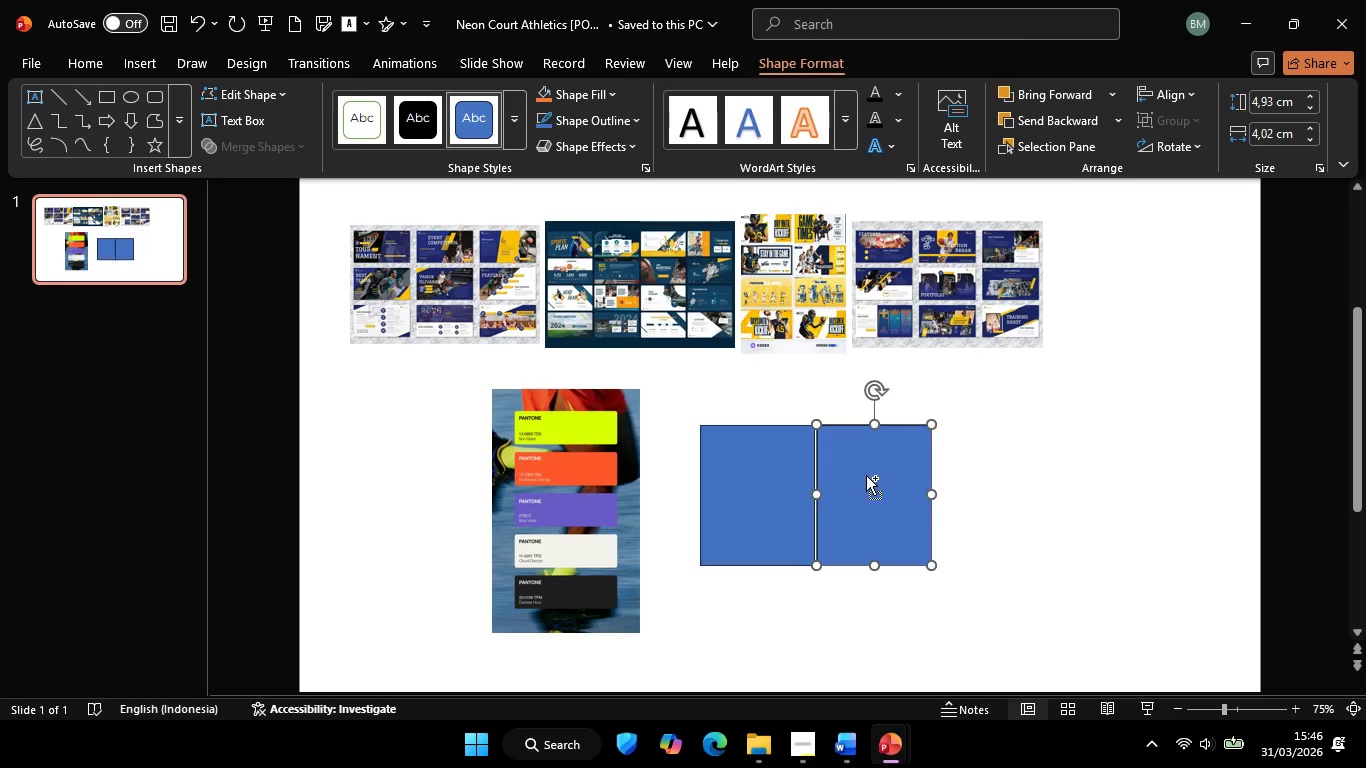 
left_click_drag(start_coordinate=[837, 475], to_coordinate=[962, 487])
 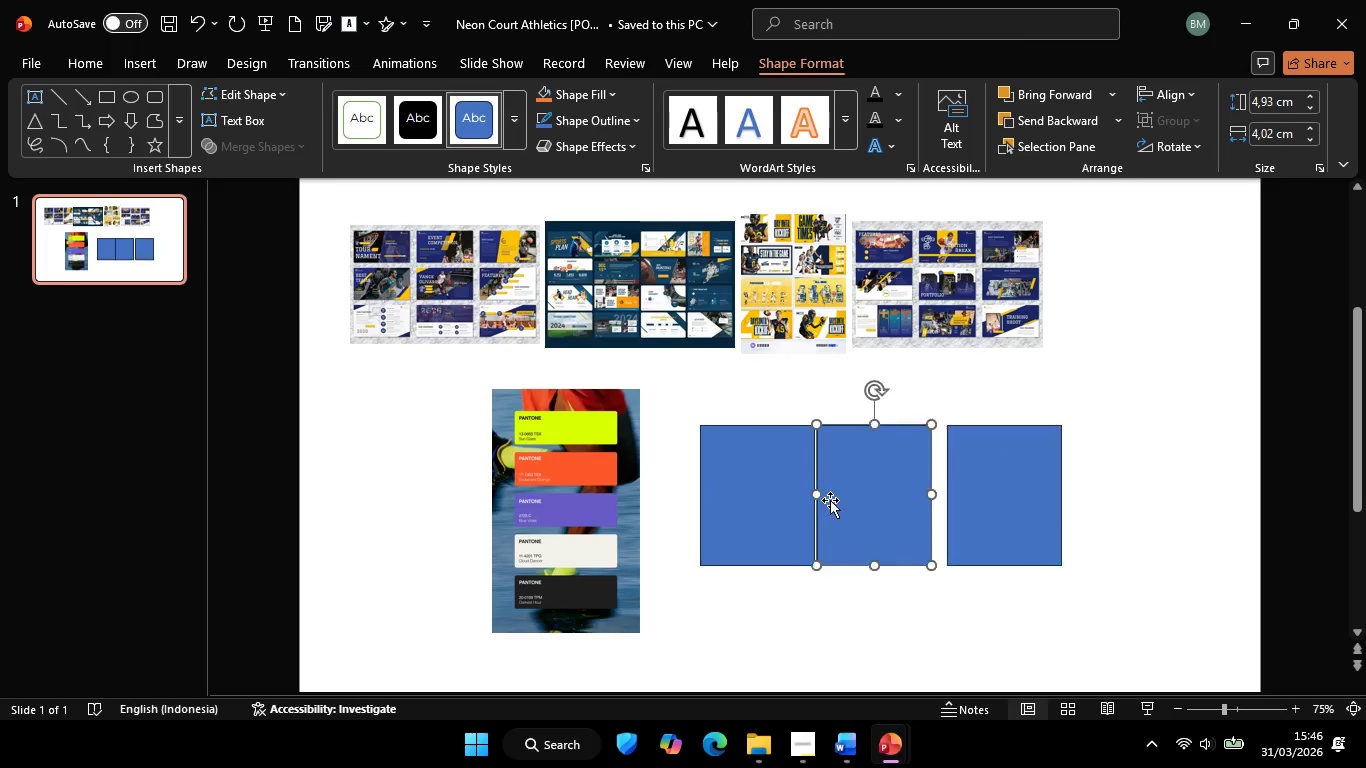 
left_click([830, 500])
 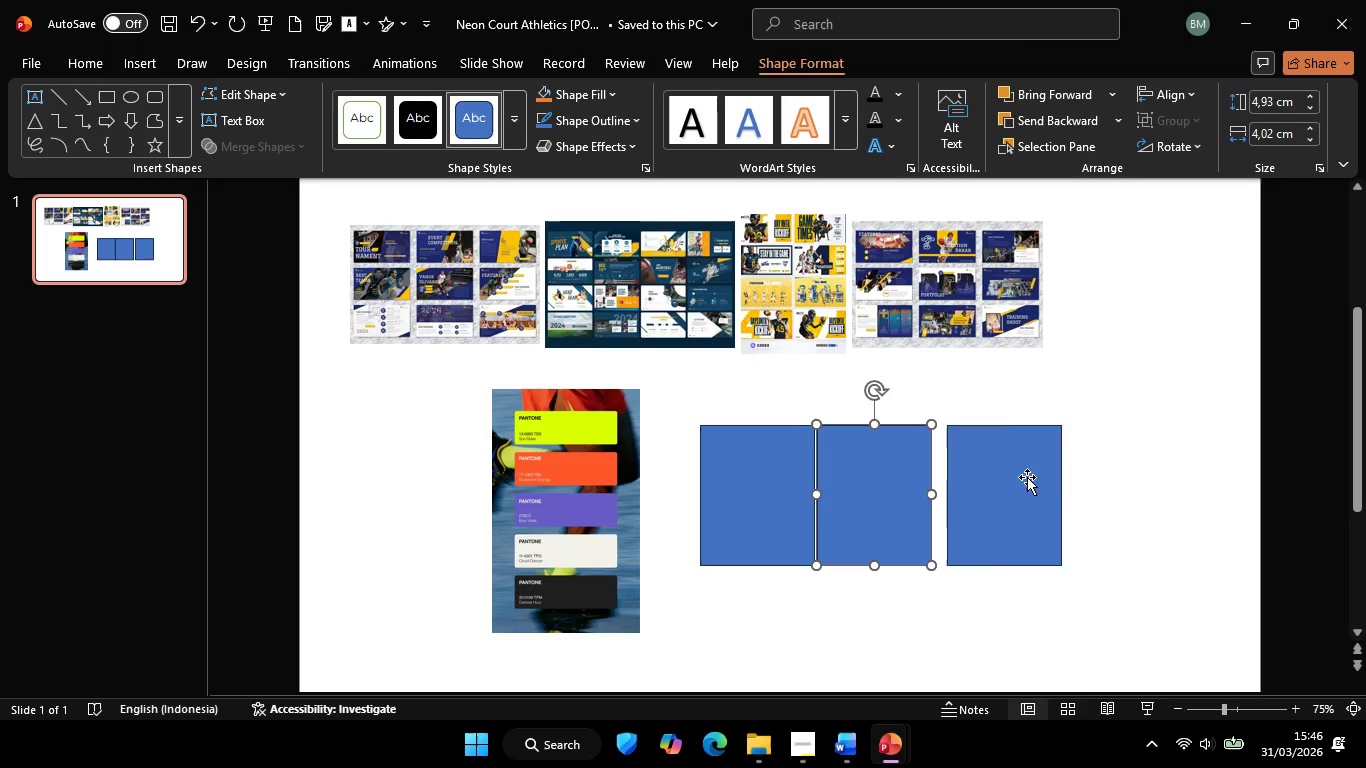 
hold_key(key=ShiftLeft, duration=0.83)
double_click([1027, 477])
 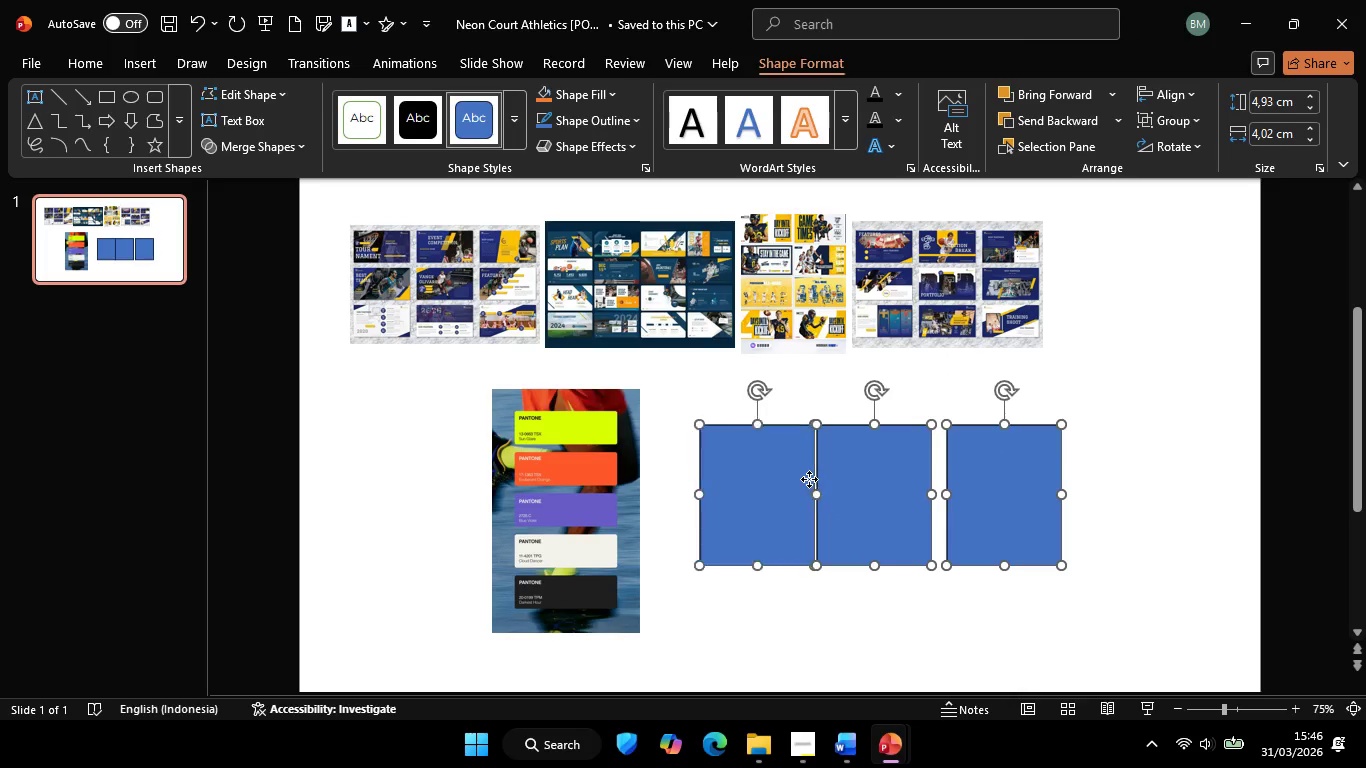 
triple_click([809, 479])
 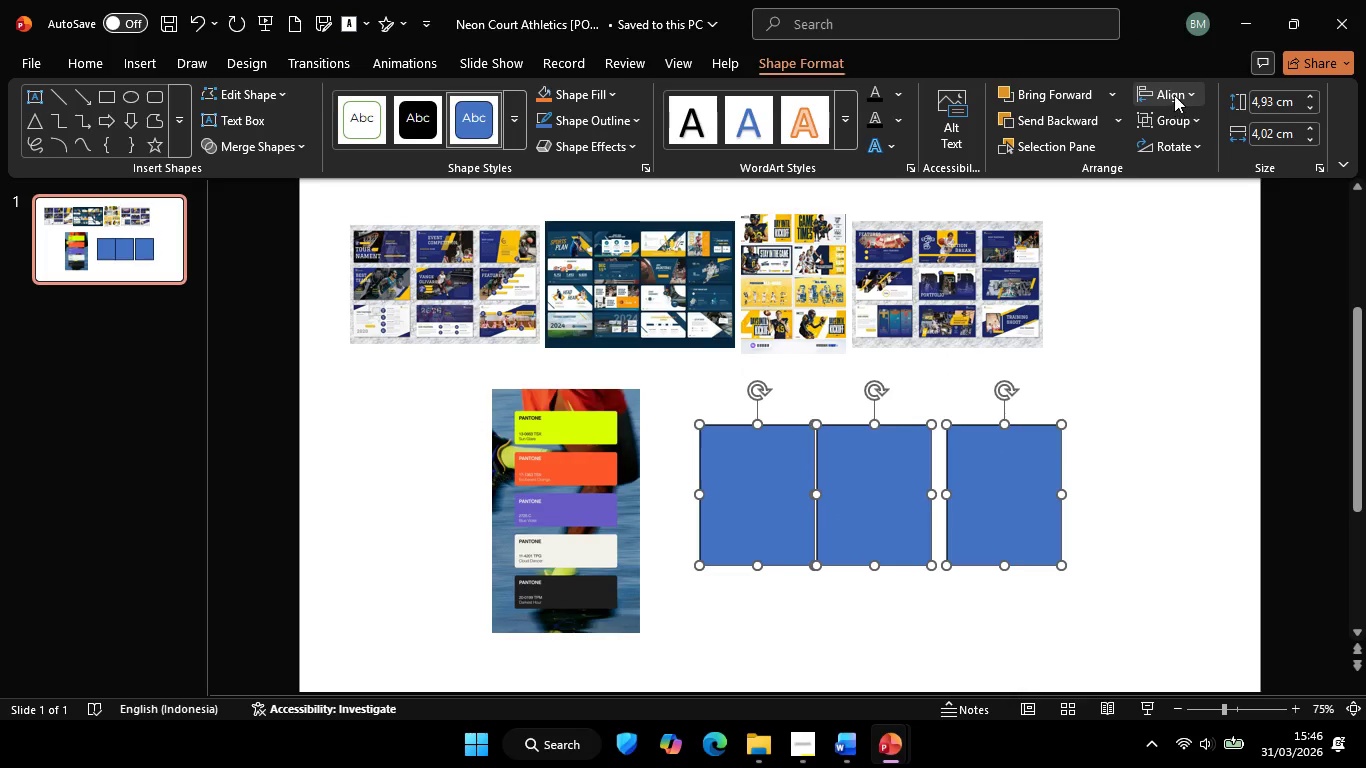 
left_click([1173, 92])
 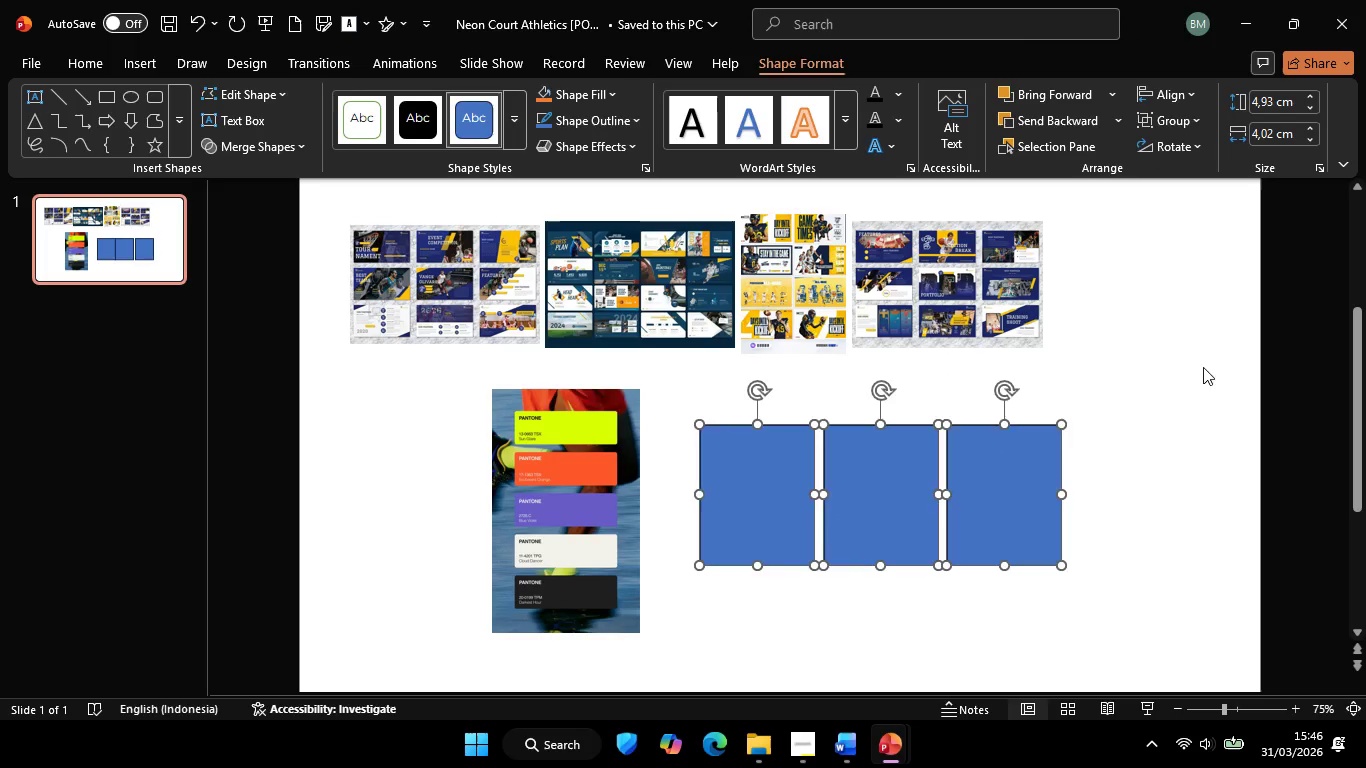 
double_click([1199, 396])
 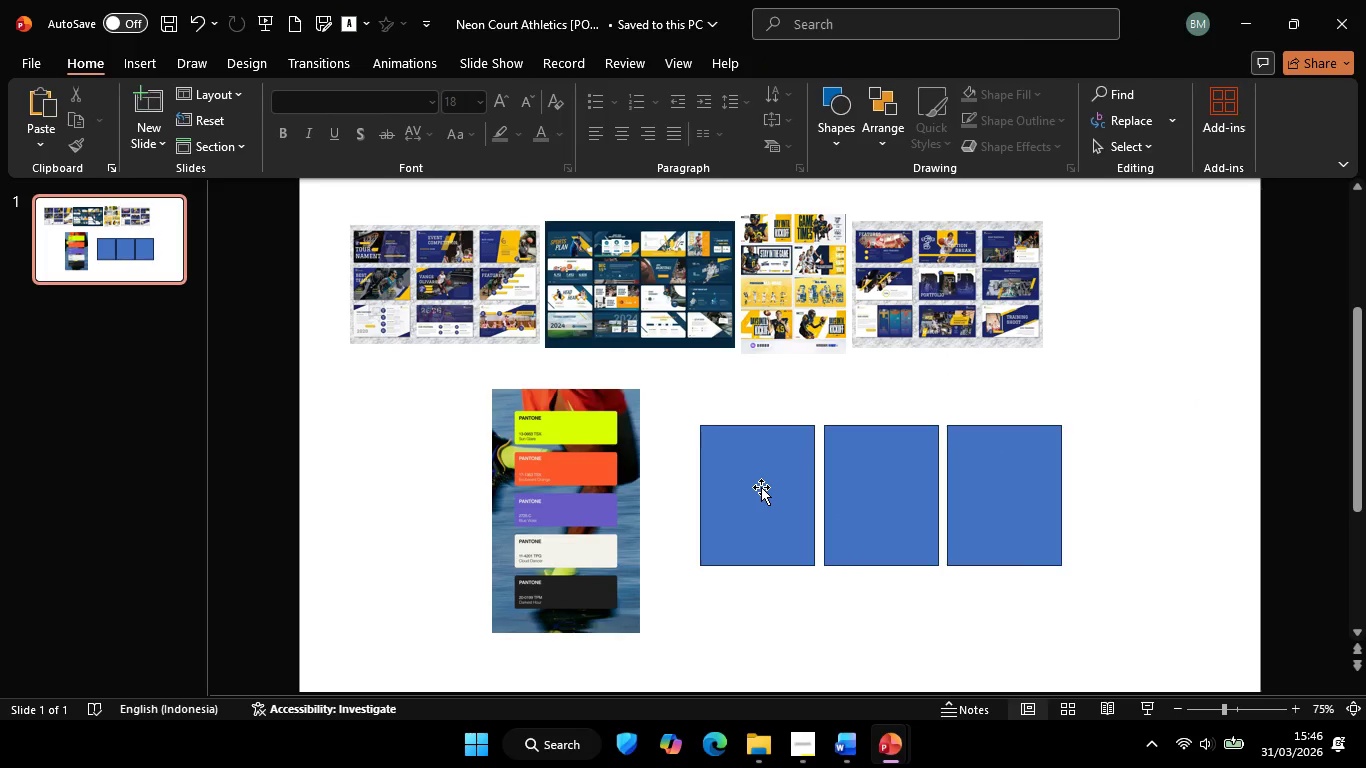 
left_click([761, 487])
 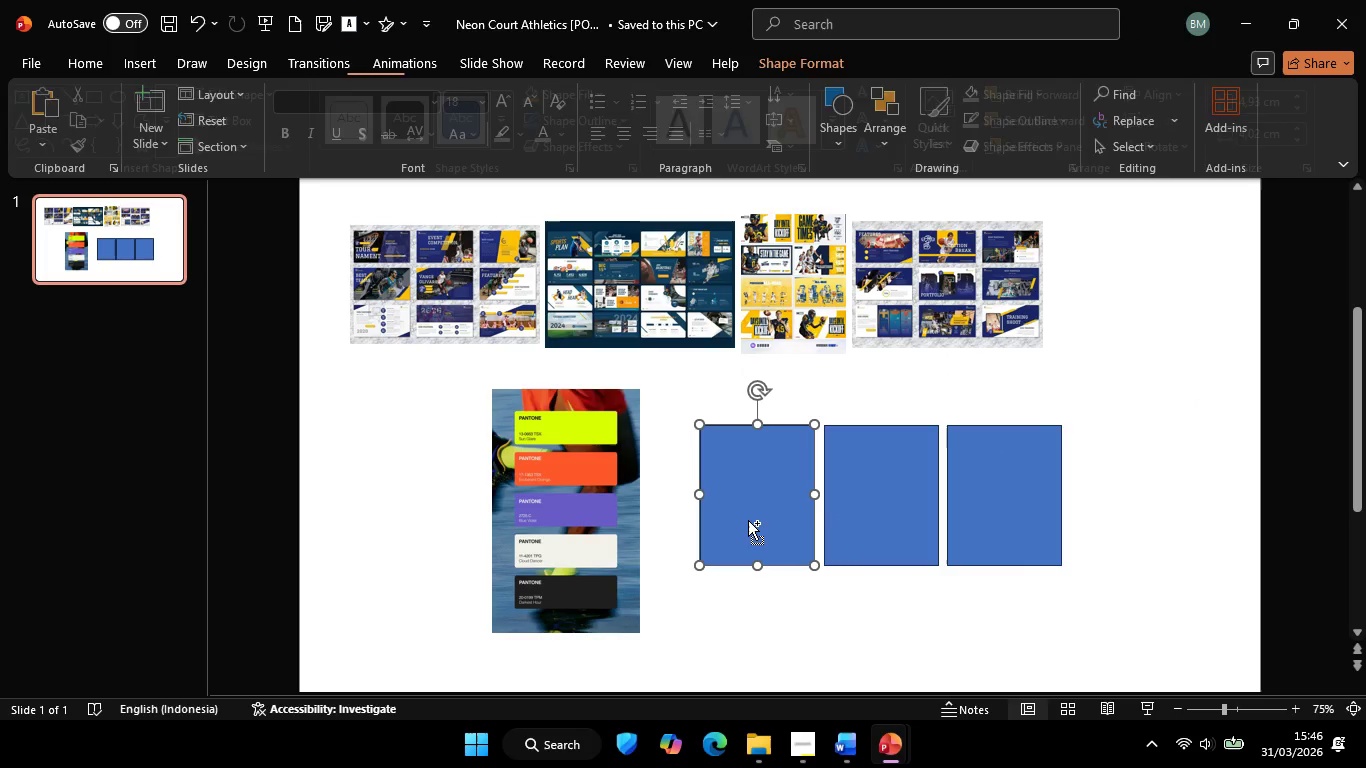 
hold_key(key=ControlLeft, duration=0.48)
scroll: coordinate [741, 520], scroll_direction: down, amount: 2.0
 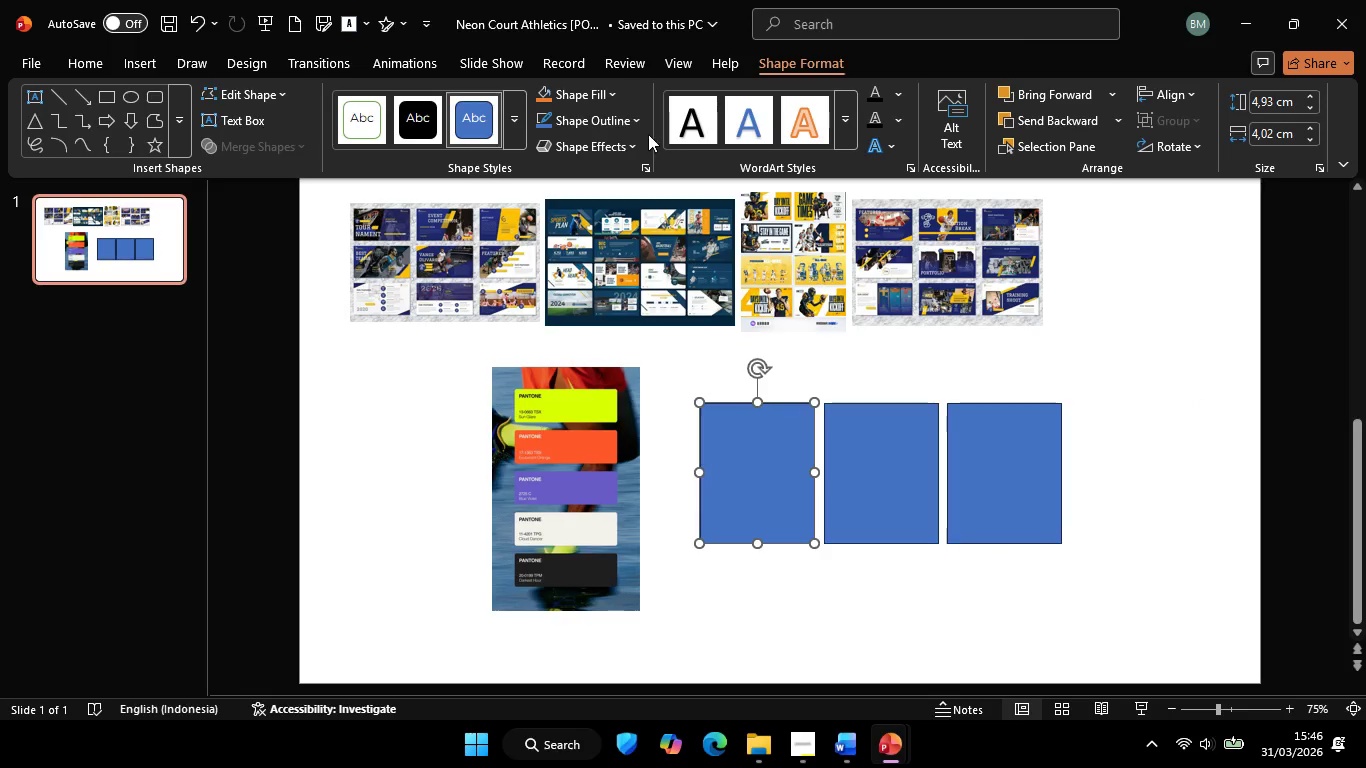 
hold_key(key=ControlLeft, duration=0.61)
scroll: coordinate [507, 425], scroll_direction: up, amount: 2.0
 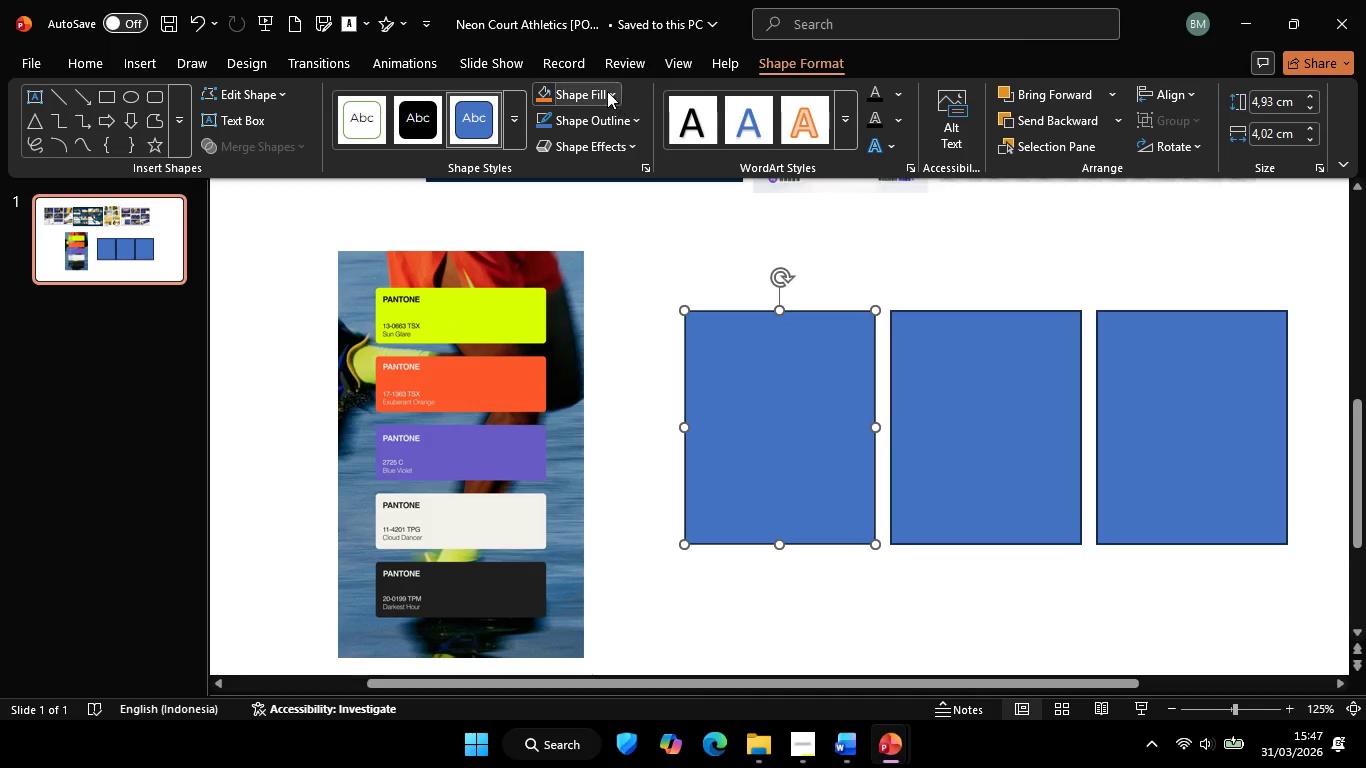 
left_click([607, 91])
 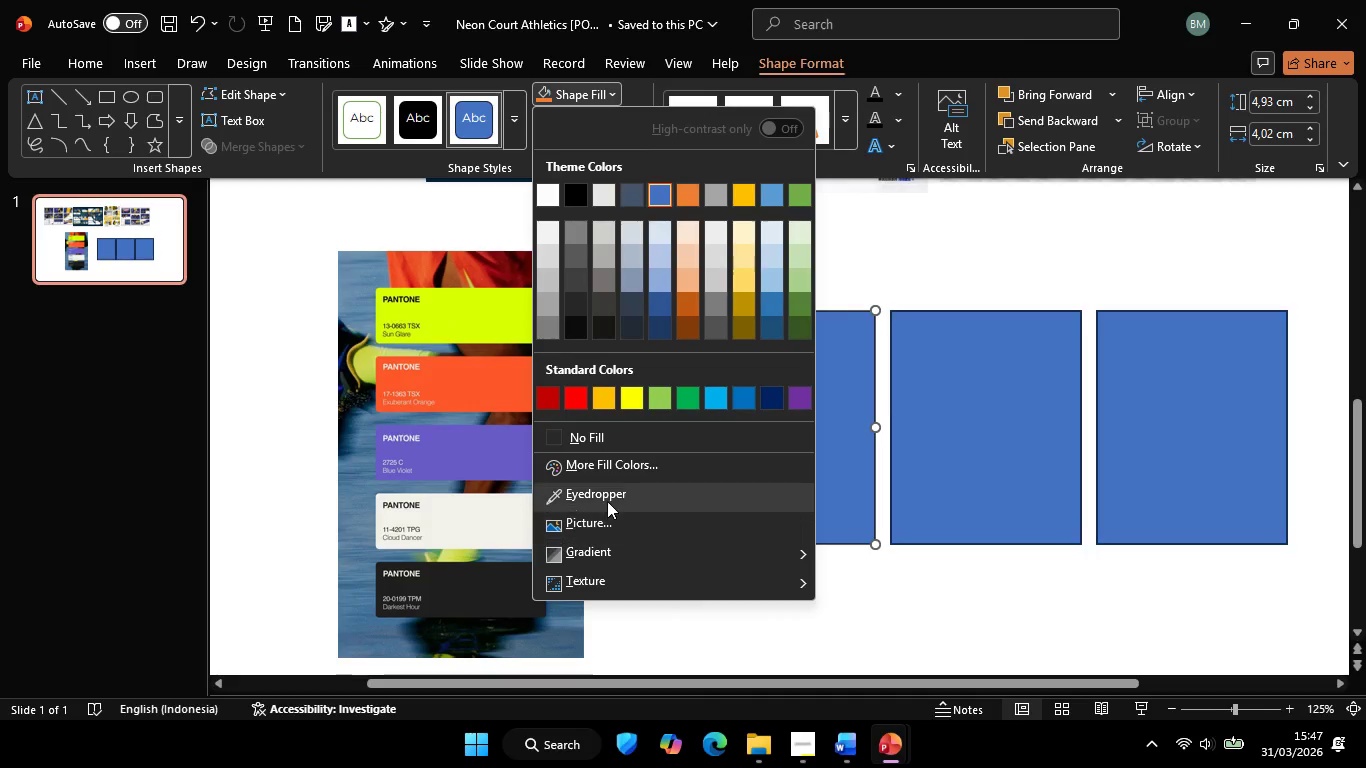 
left_click([607, 501])
 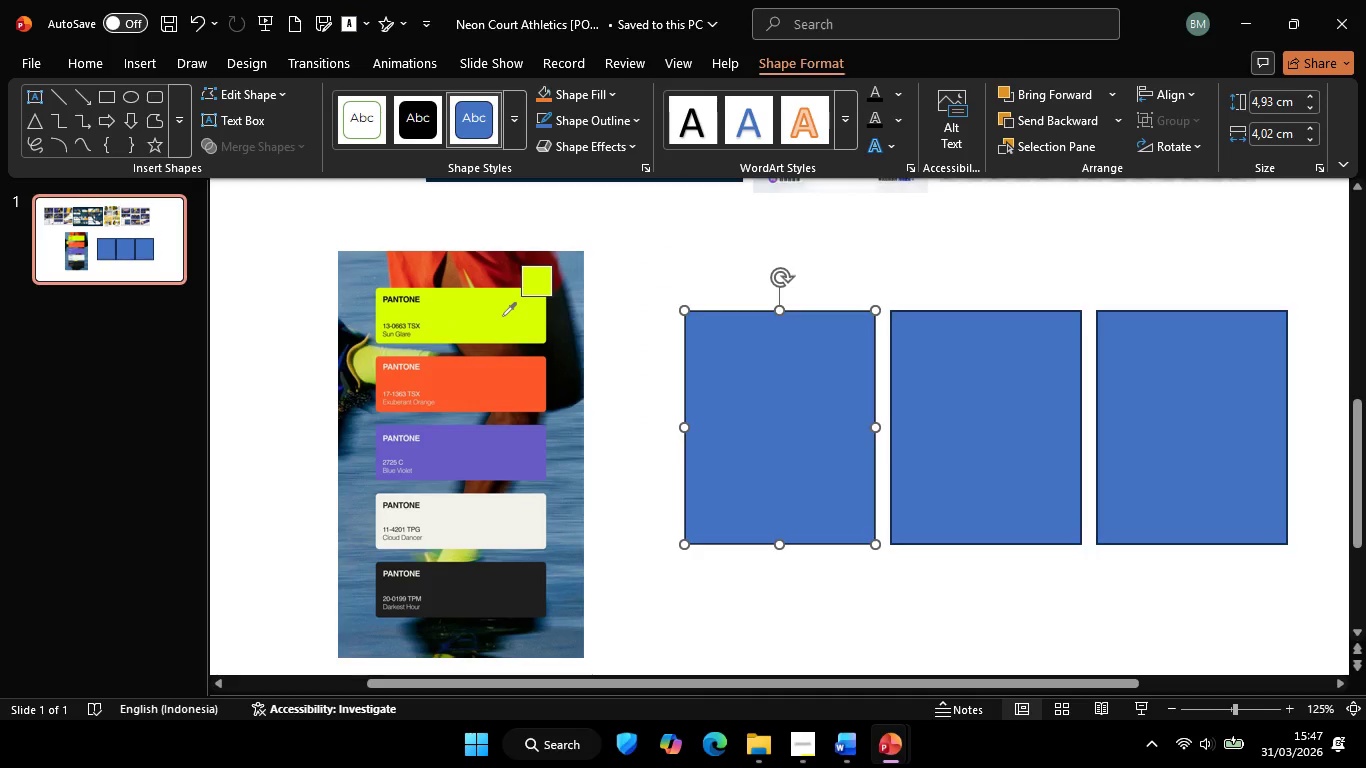 
left_click([503, 315])
 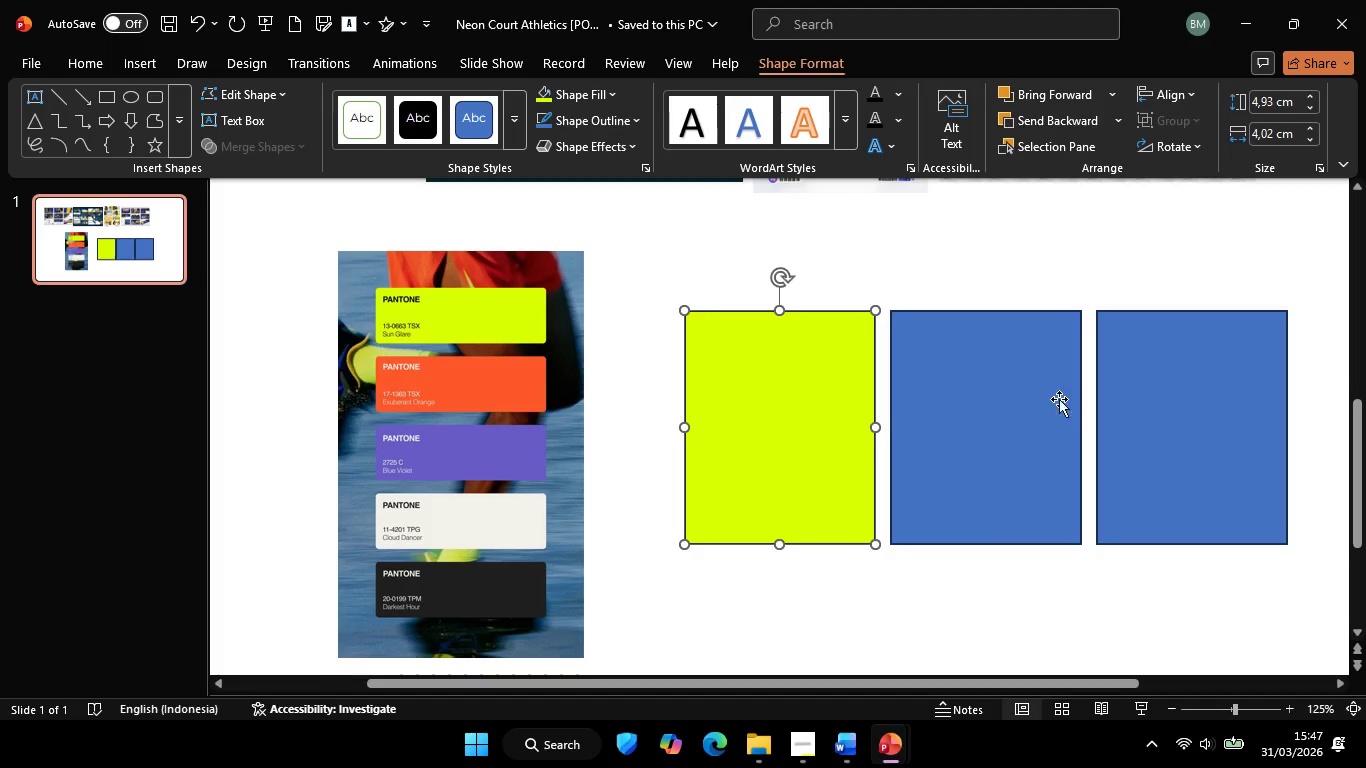 
left_click([1059, 399])
 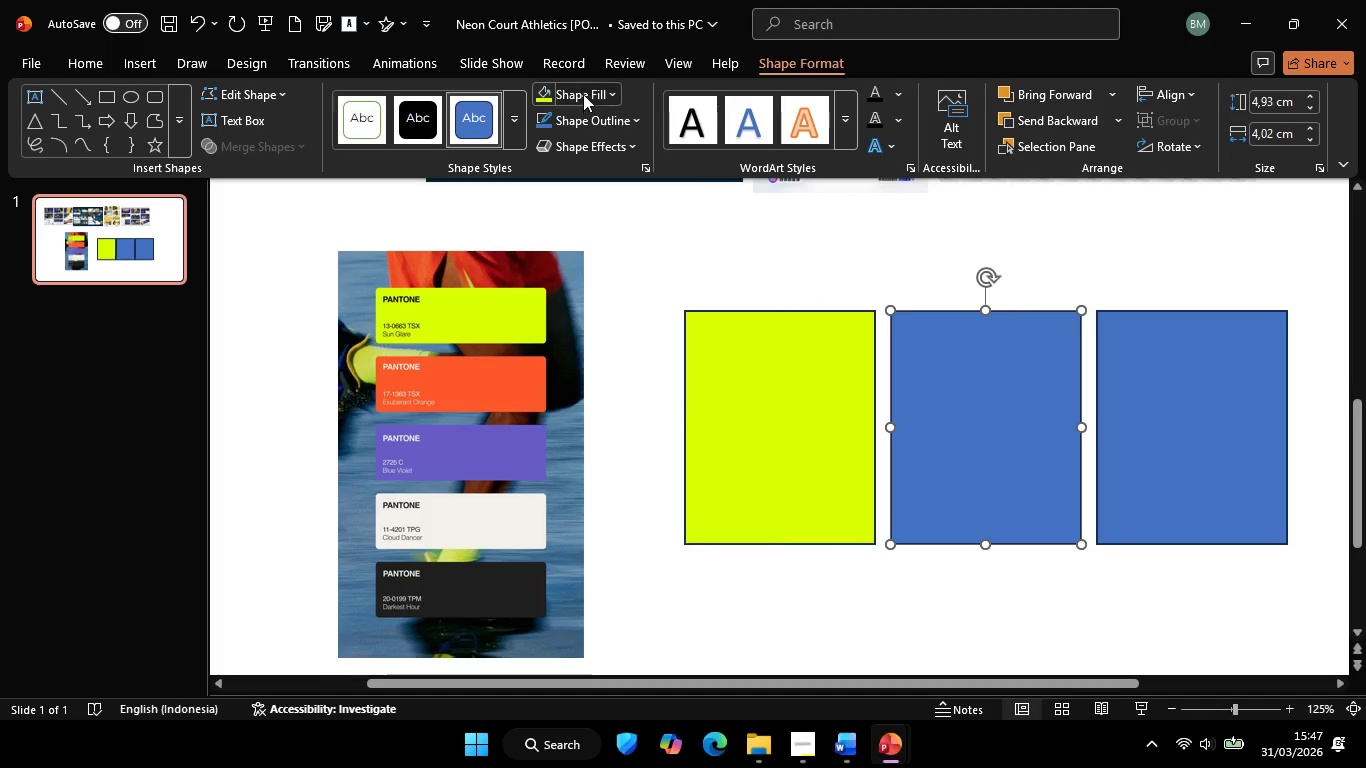 
left_click([583, 94])
 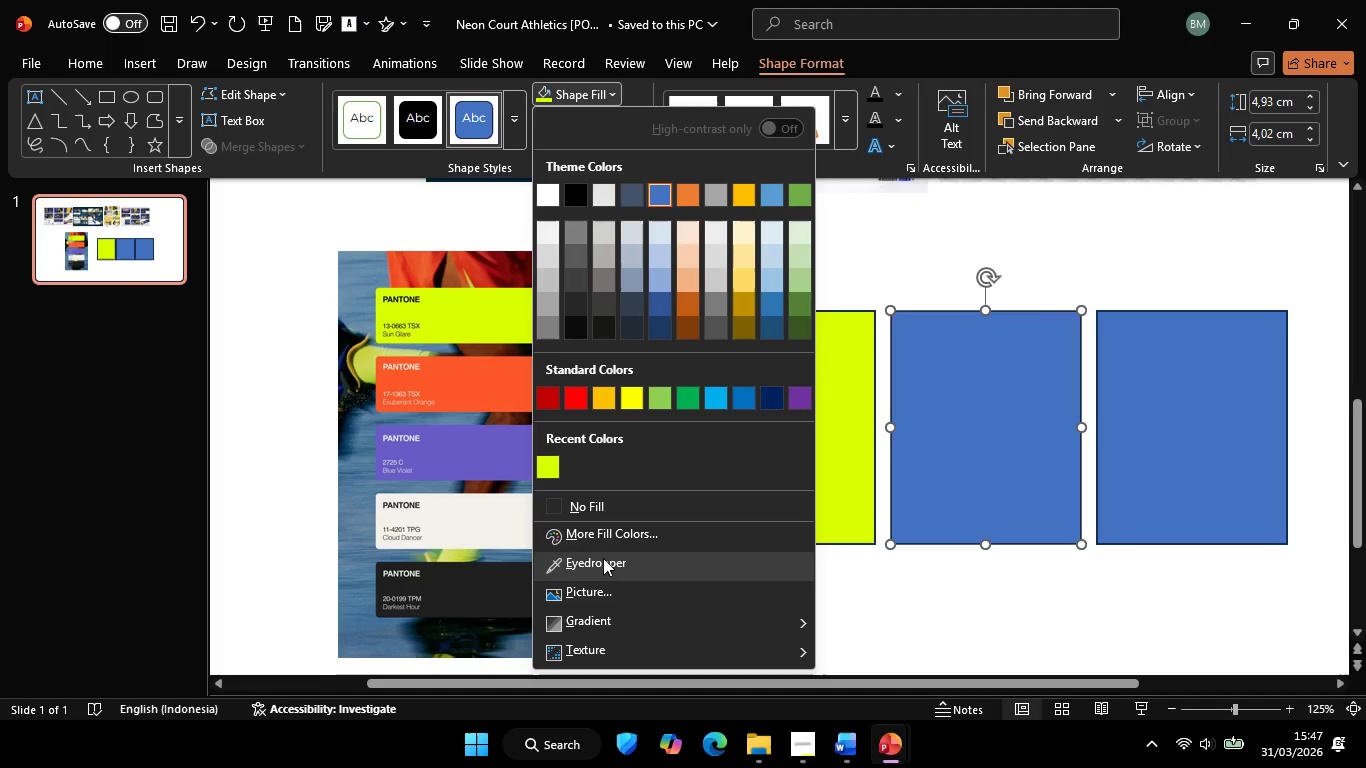 
left_click([603, 558])
 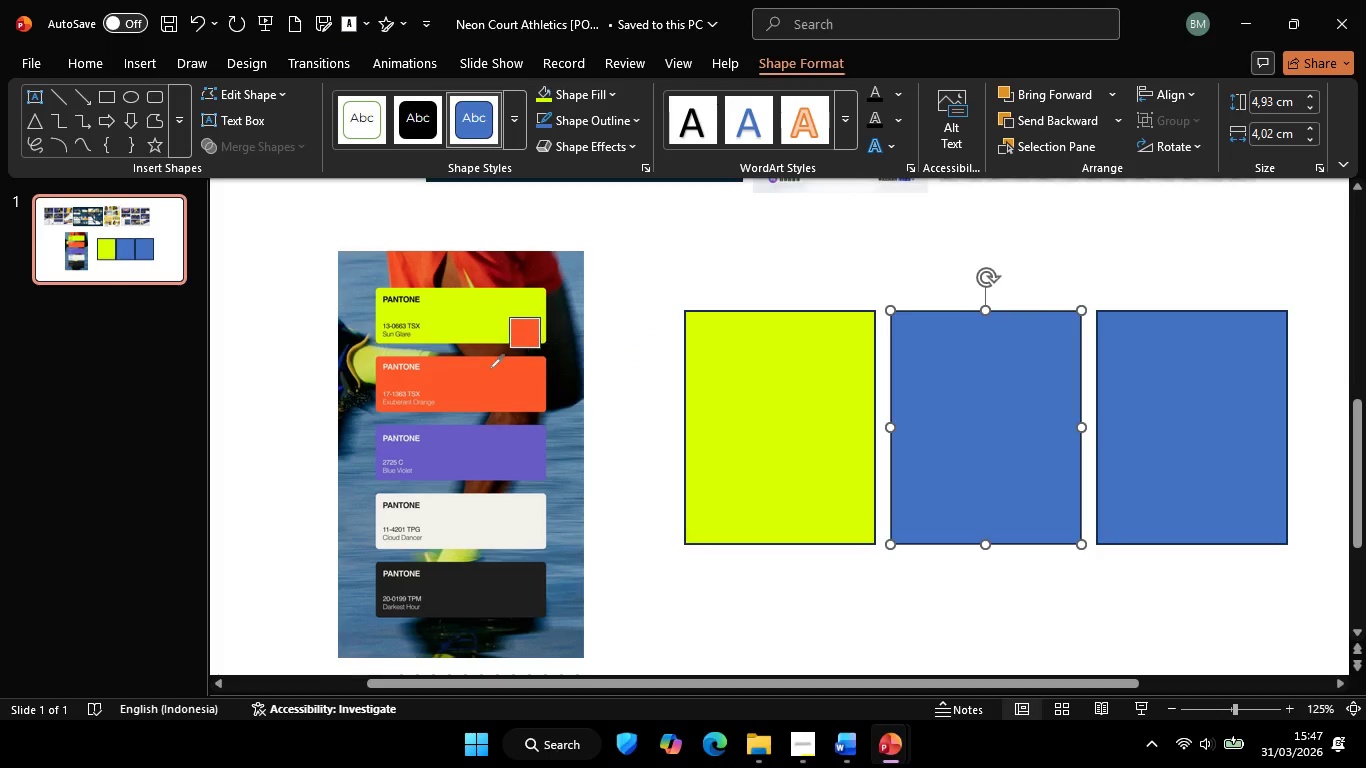 
left_click([491, 367])
 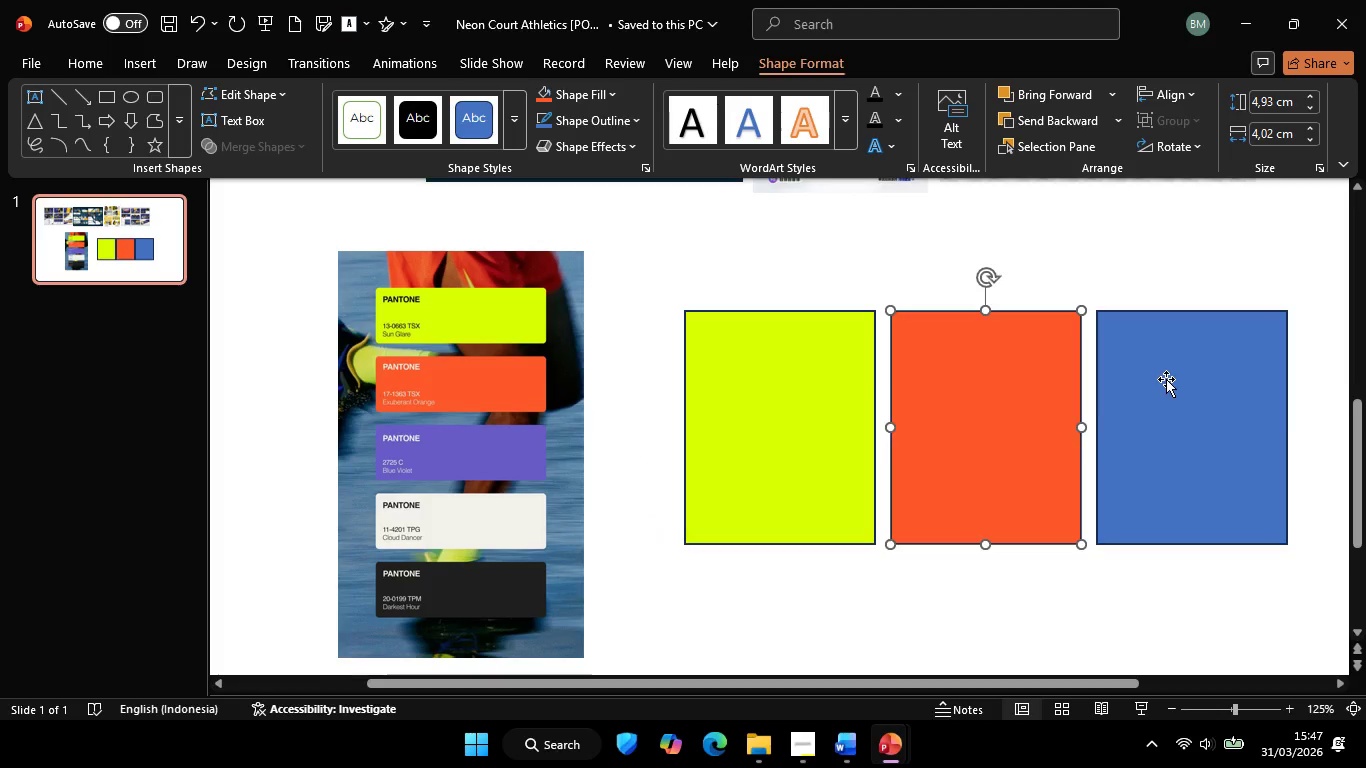 
left_click([1161, 376])
 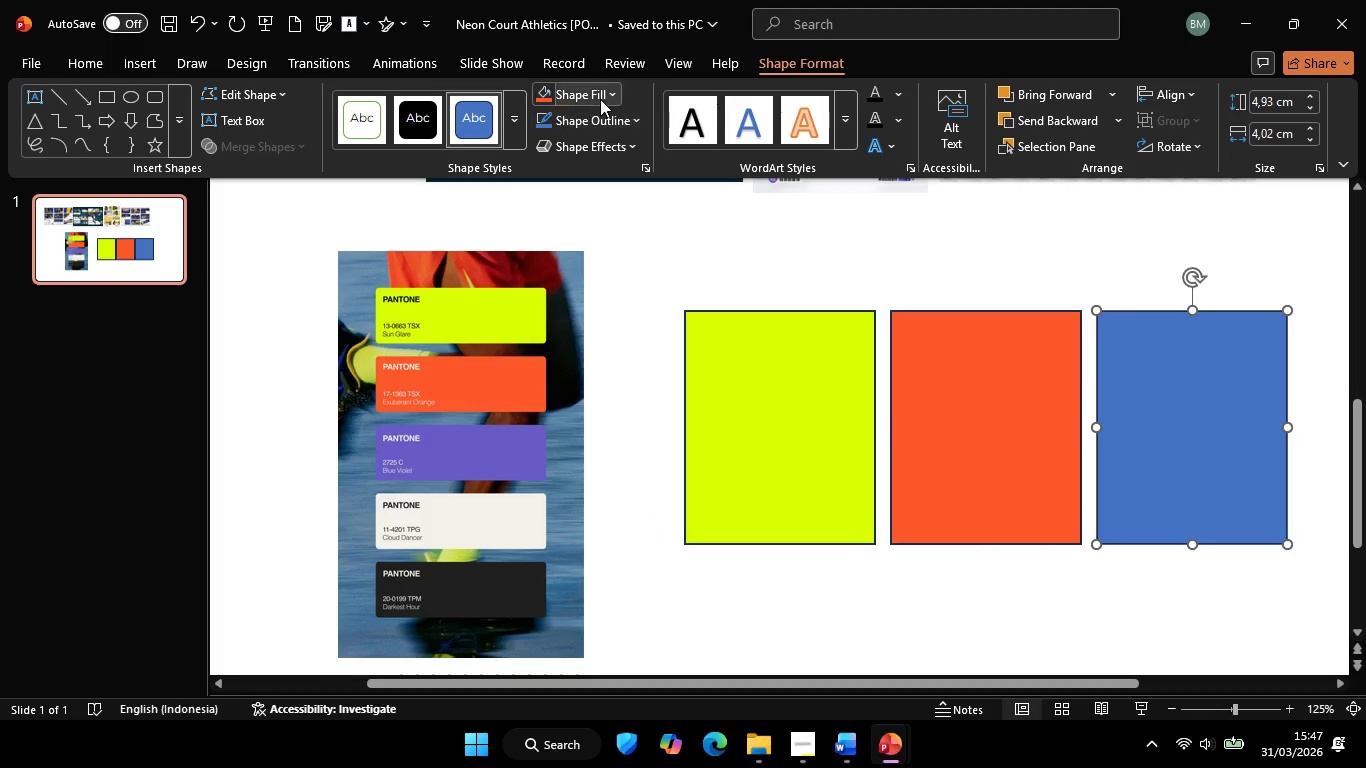 
left_click([598, 97])
 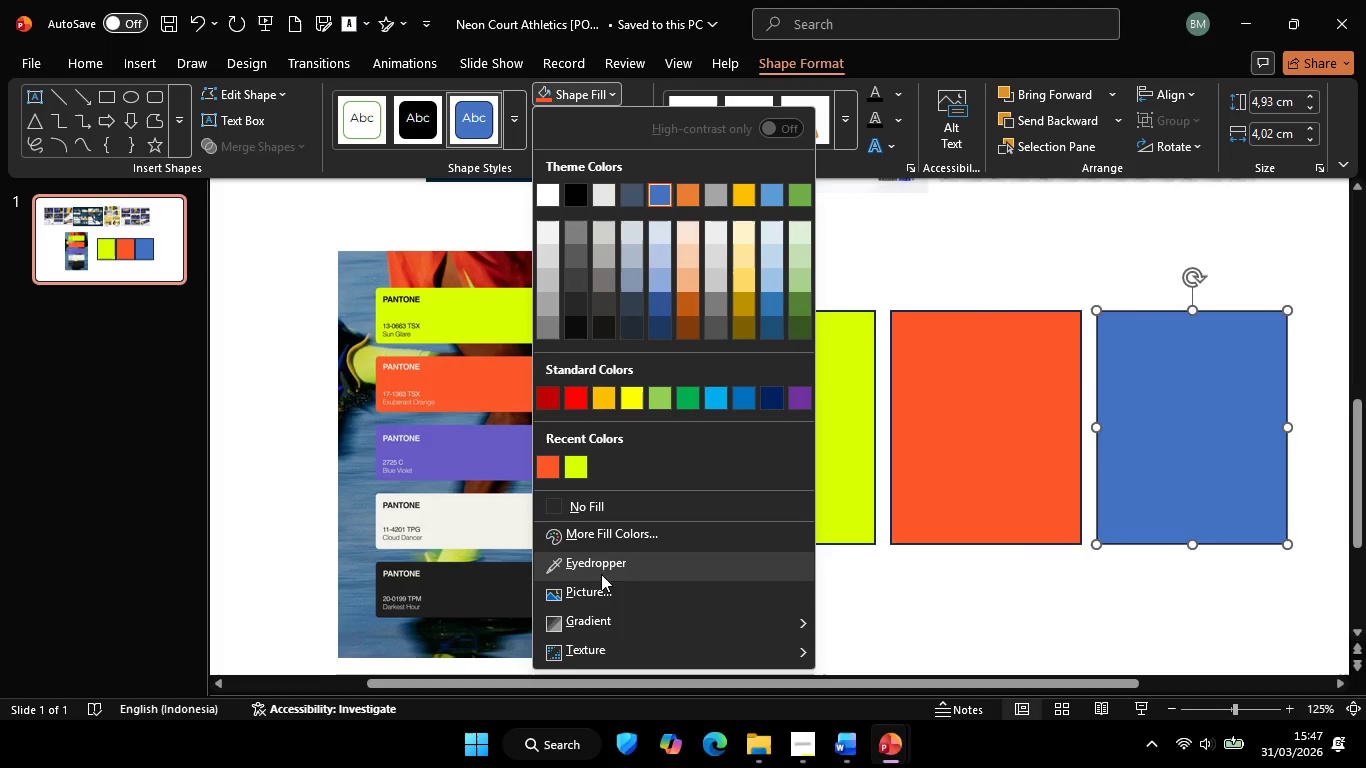 
left_click([602, 570])
 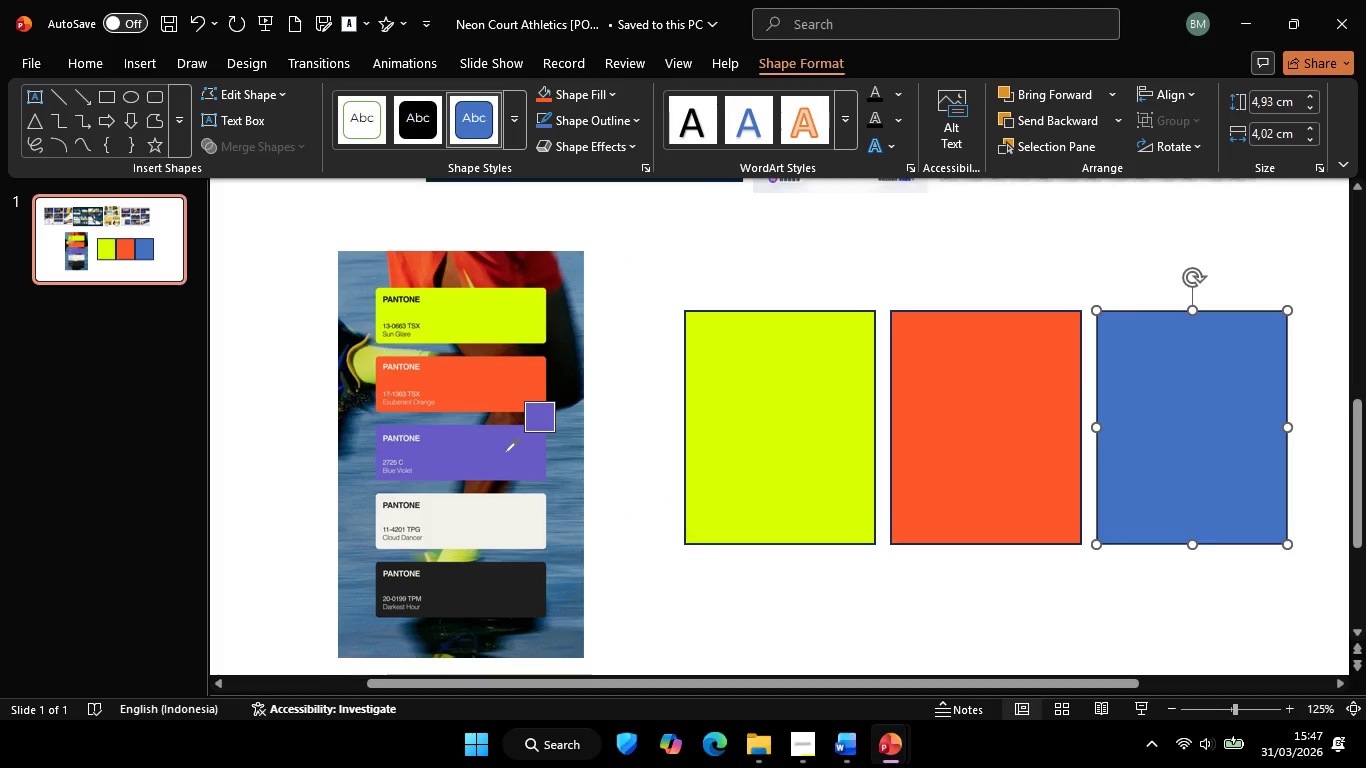 
left_click([506, 451])
 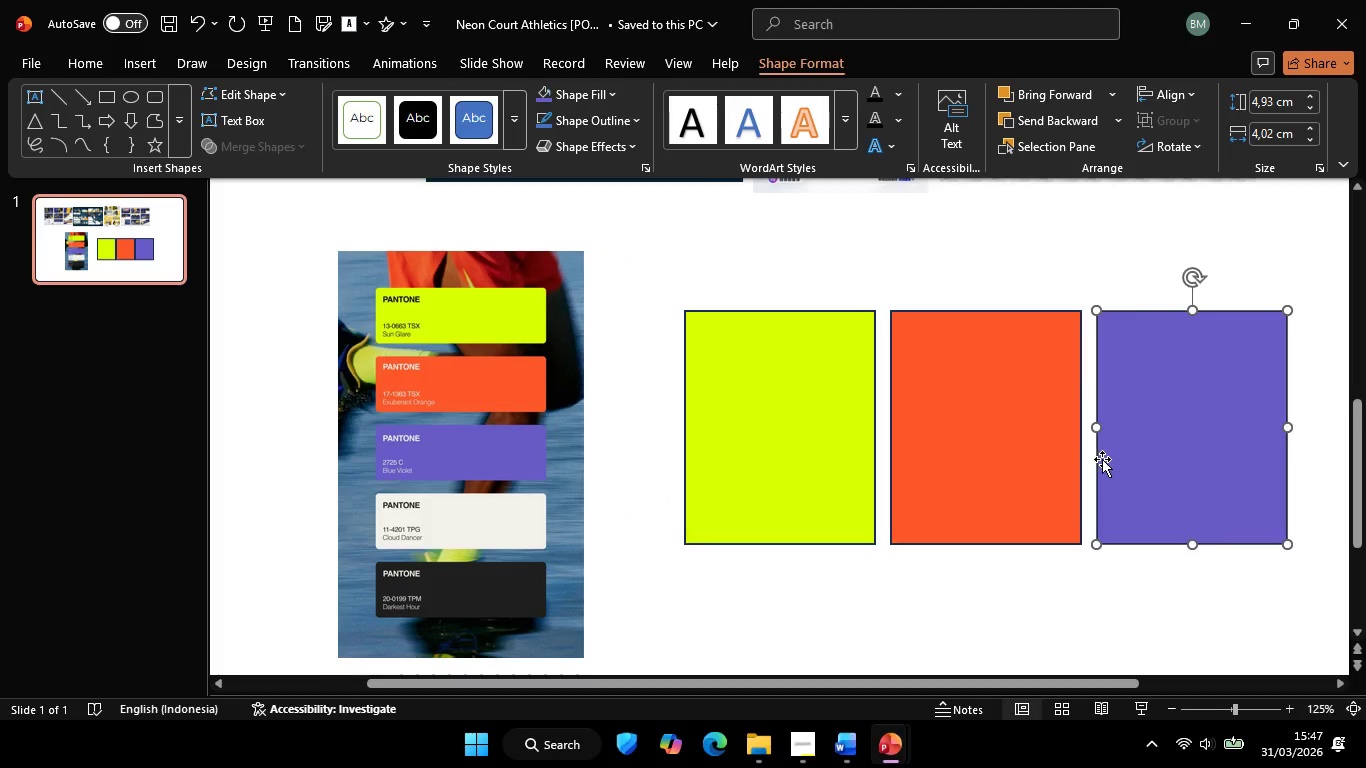 
hold_key(key=ControlLeft, duration=0.38)
scroll: coordinate [1117, 453], scroll_direction: down, amount: 2.0
 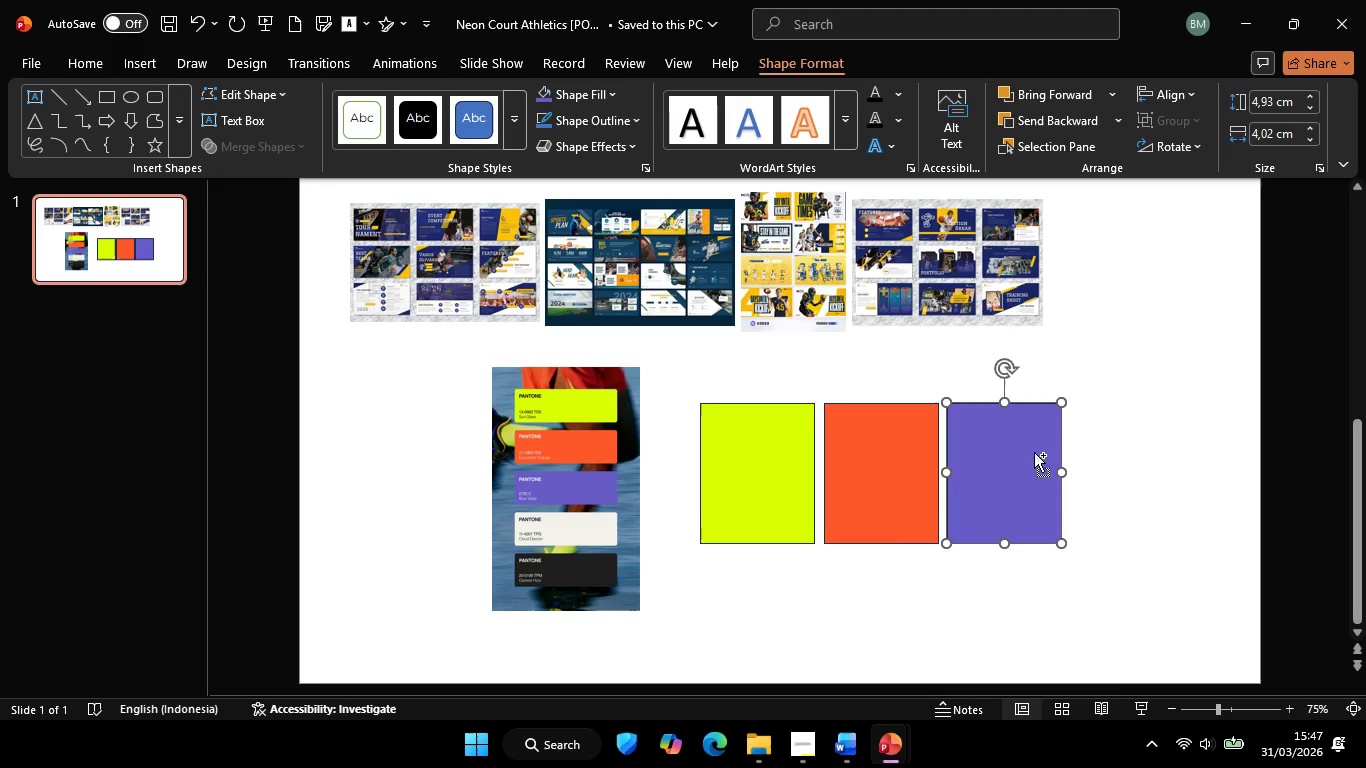 
hold_key(key=ControlLeft, duration=1.74)
hold_key(key=ShiftLeft, duration=1.7)
left_click_drag(start_coordinate=[1019, 447], to_coordinate=[1141, 447])
 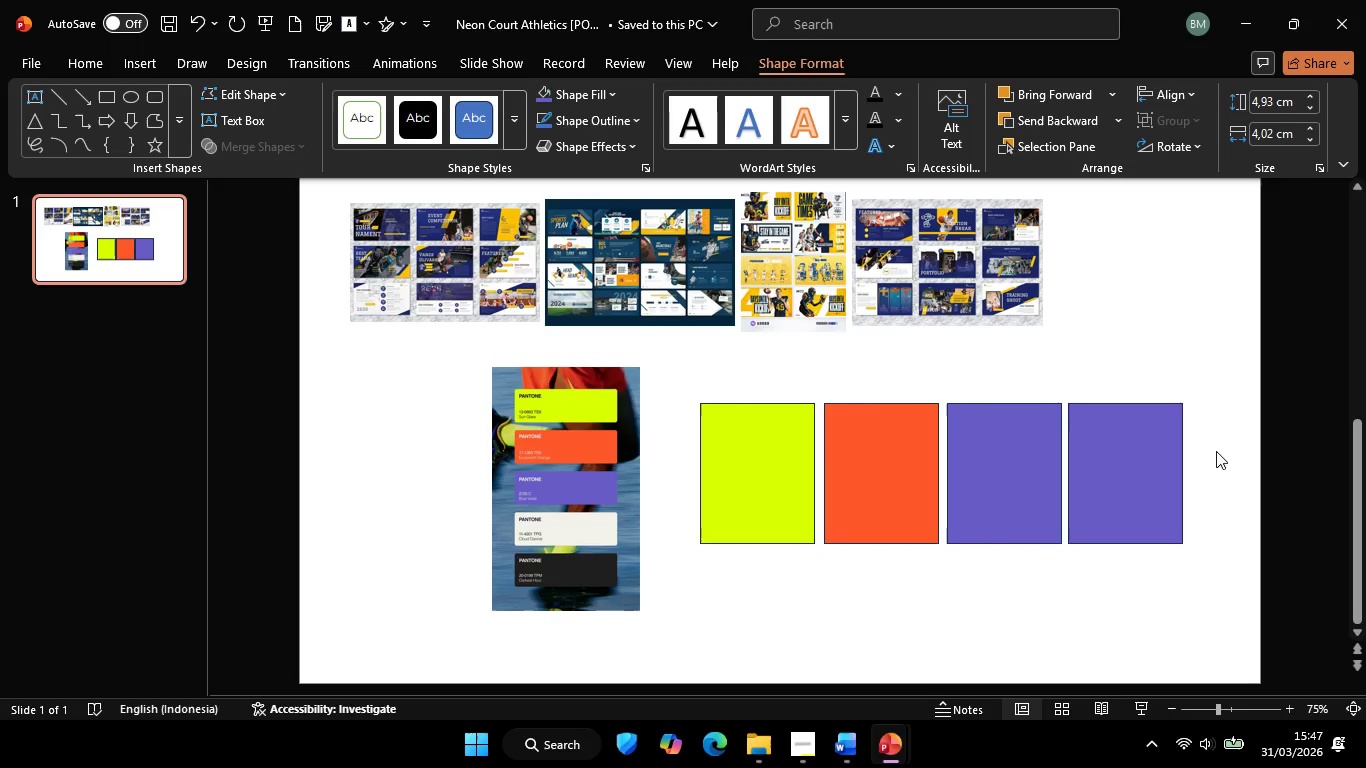 
left_click([1216, 451])
 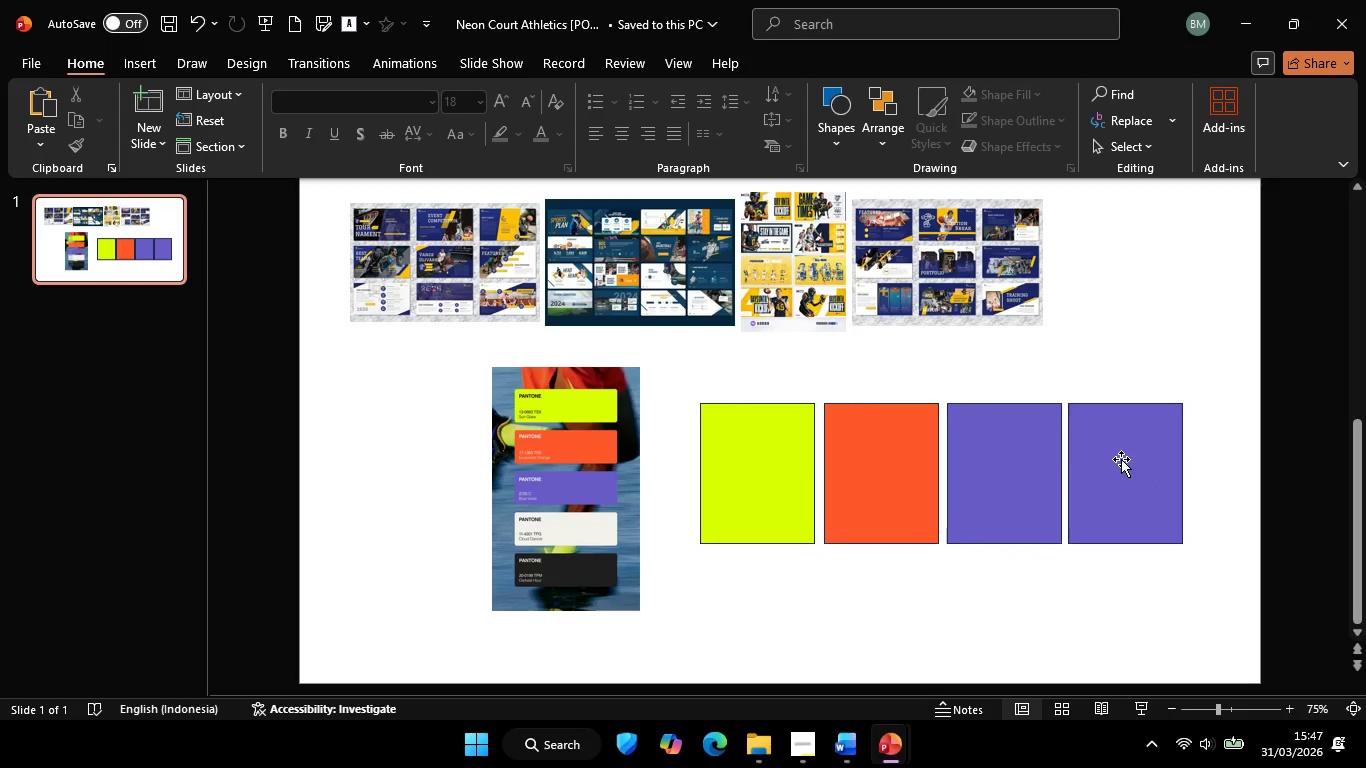 
left_click([1121, 459])
 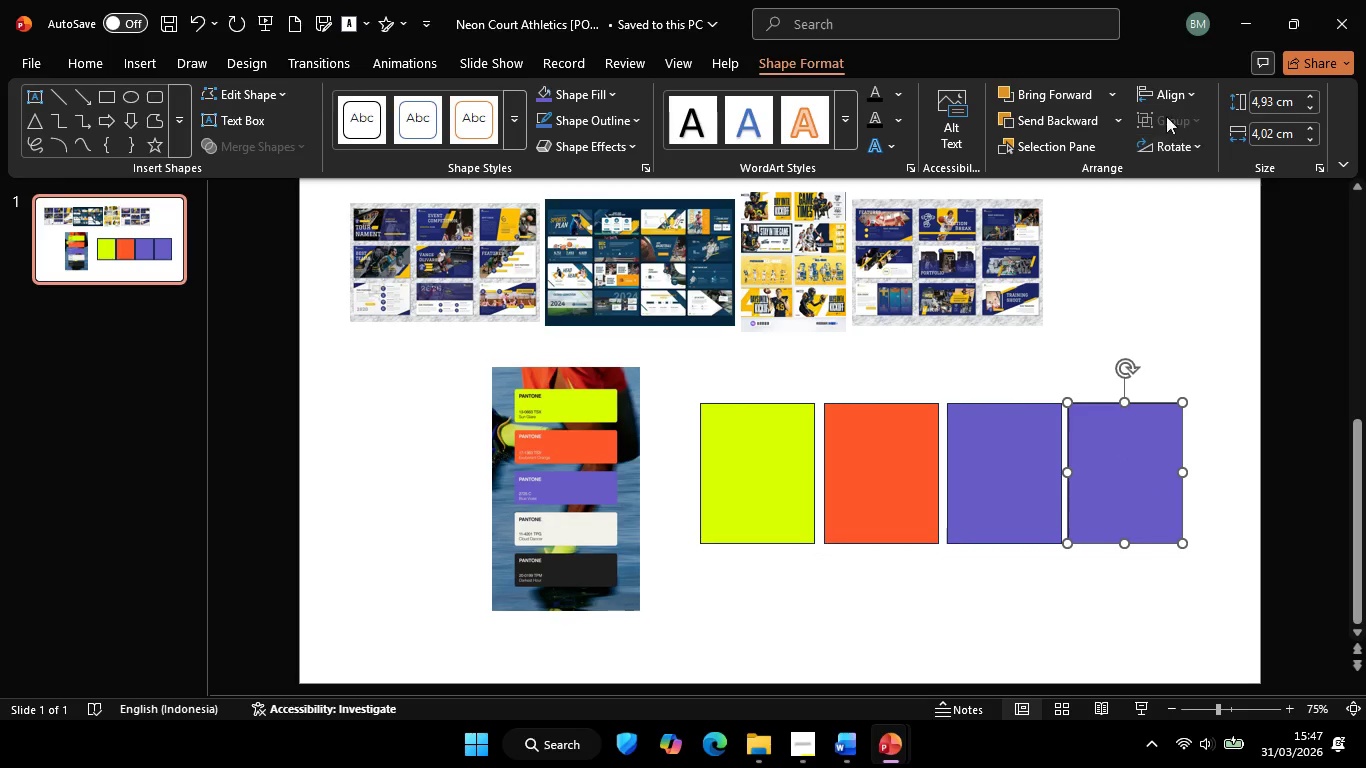 
left_click([1167, 91])
 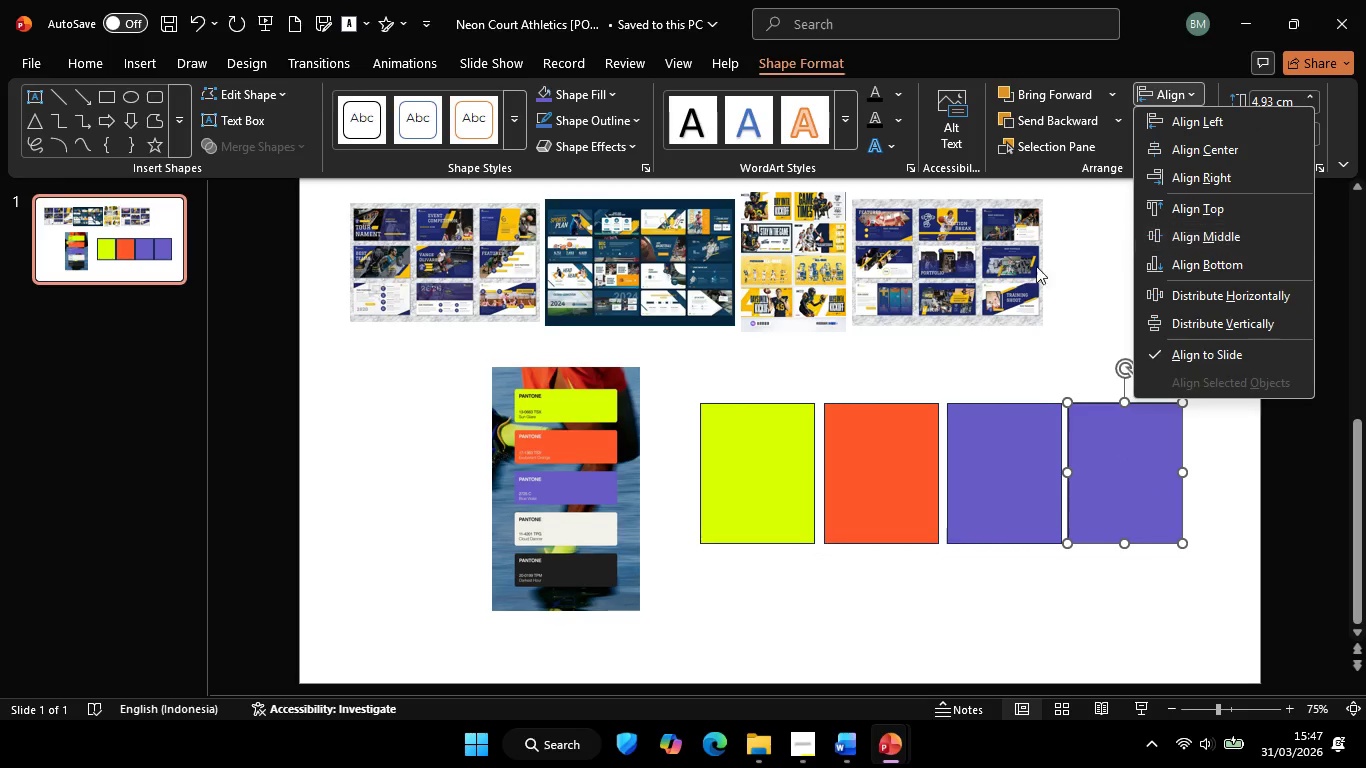 
left_click([1005, 376])
 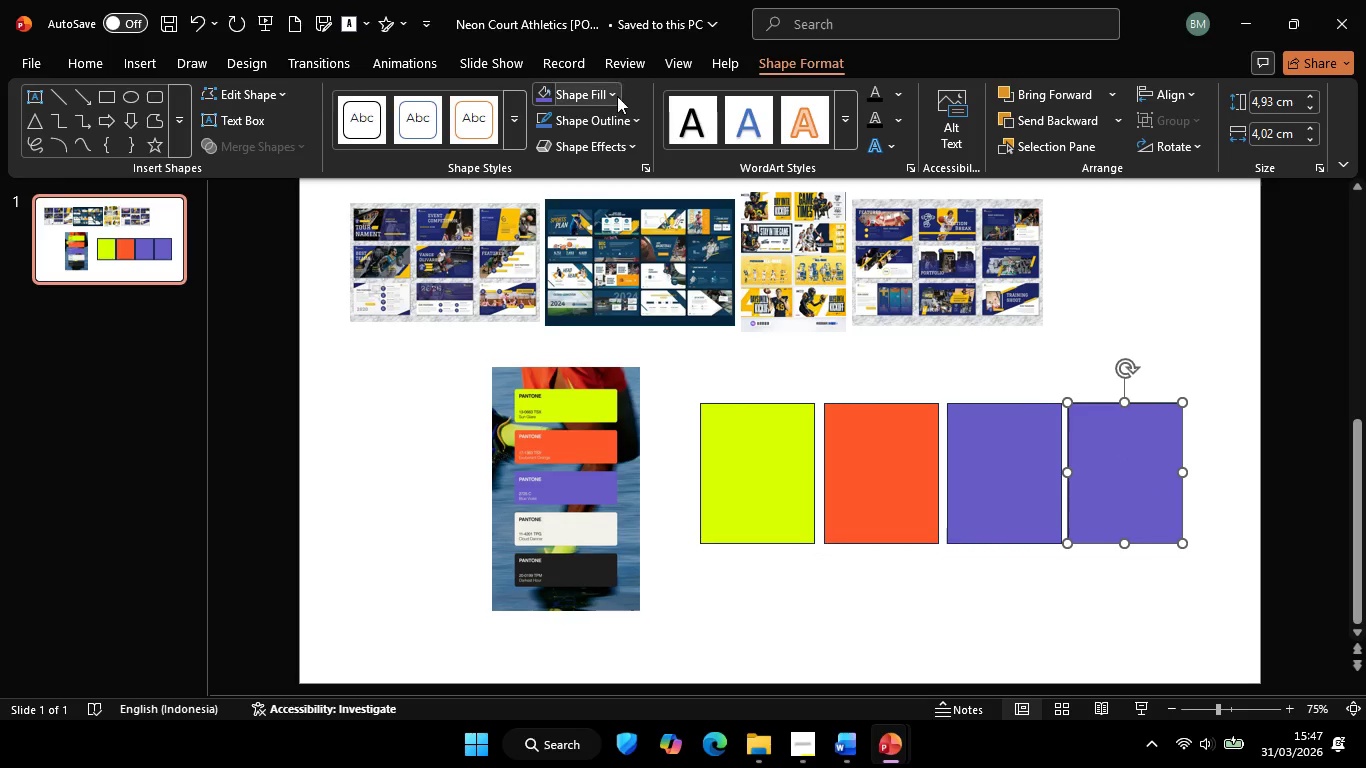 
left_click([599, 94])
 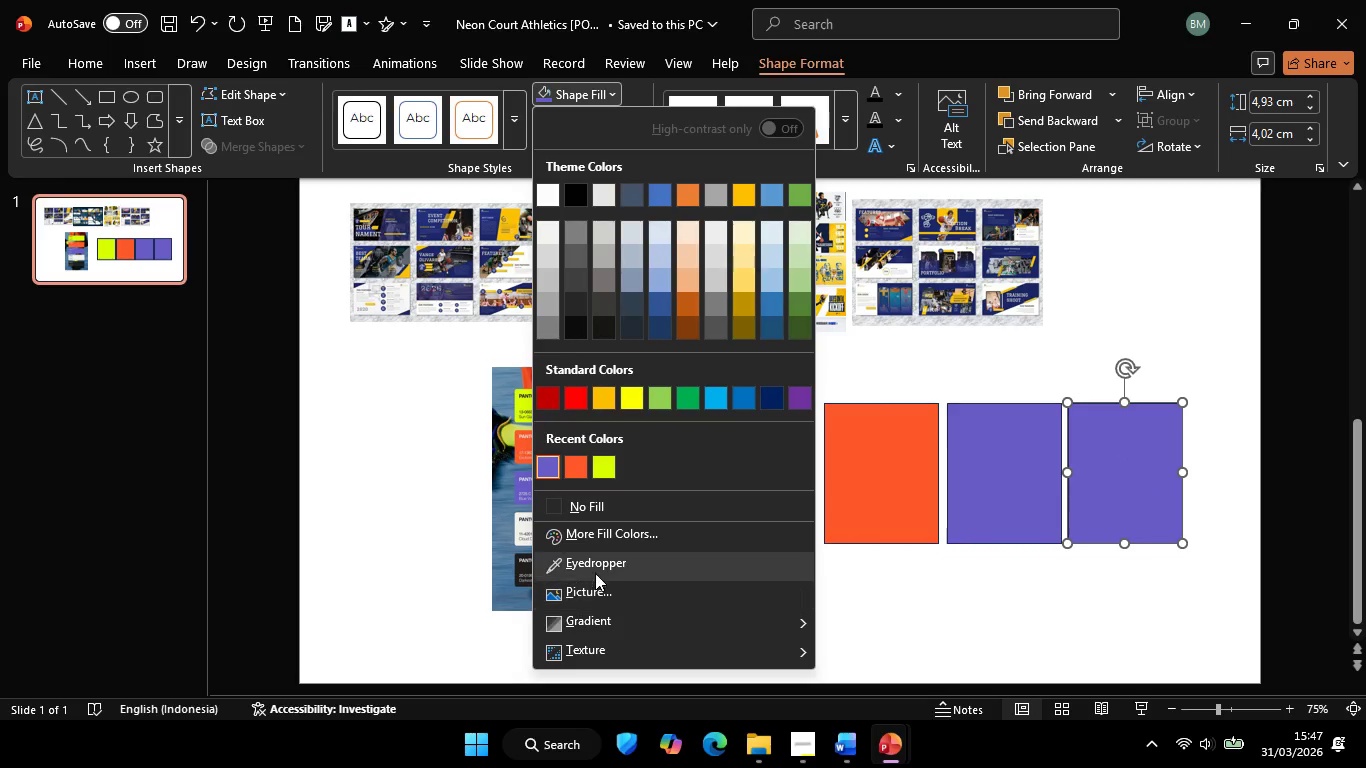 
left_click([595, 569])
 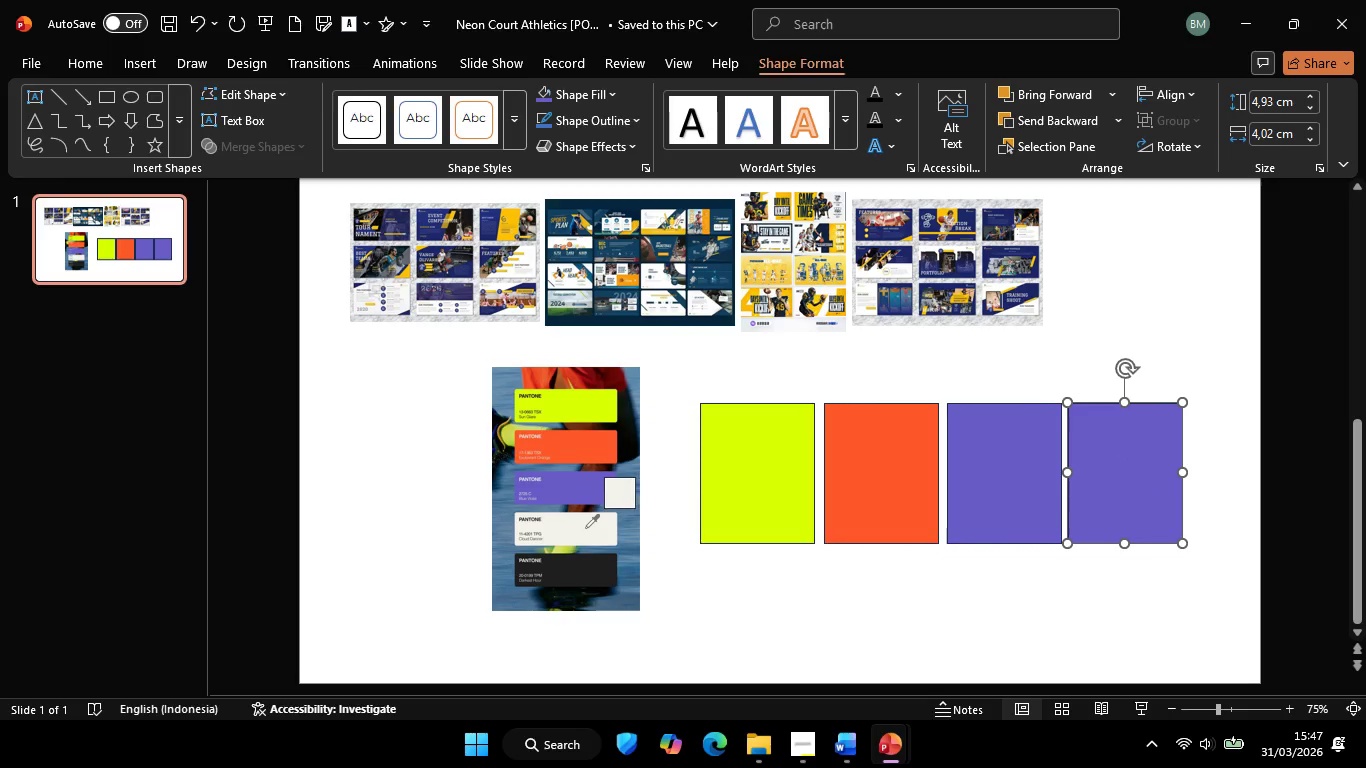 
left_click([586, 527])
 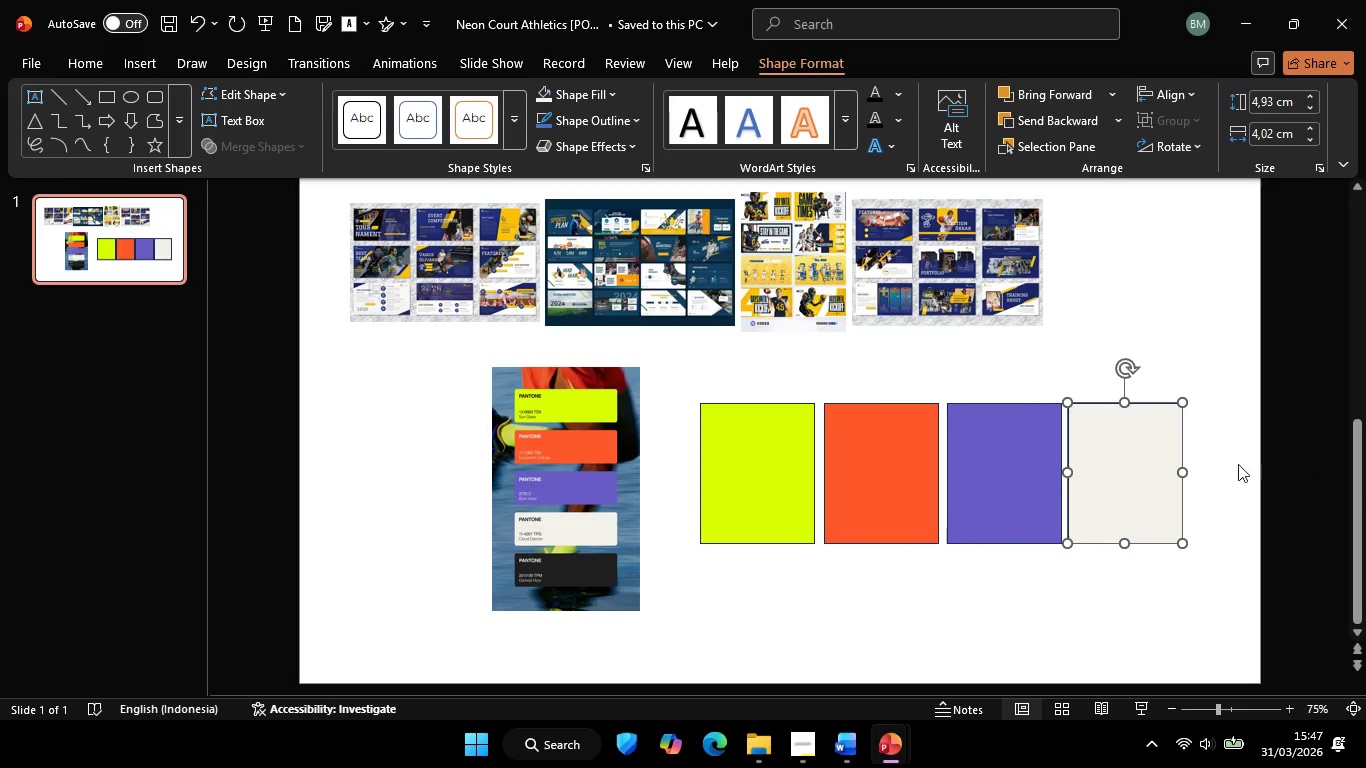 
hold_key(key=ControlLeft, duration=1.78)
hold_key(key=ShiftLeft, duration=1.7)
left_click_drag(start_coordinate=[1120, 452], to_coordinate=[1246, 464])
 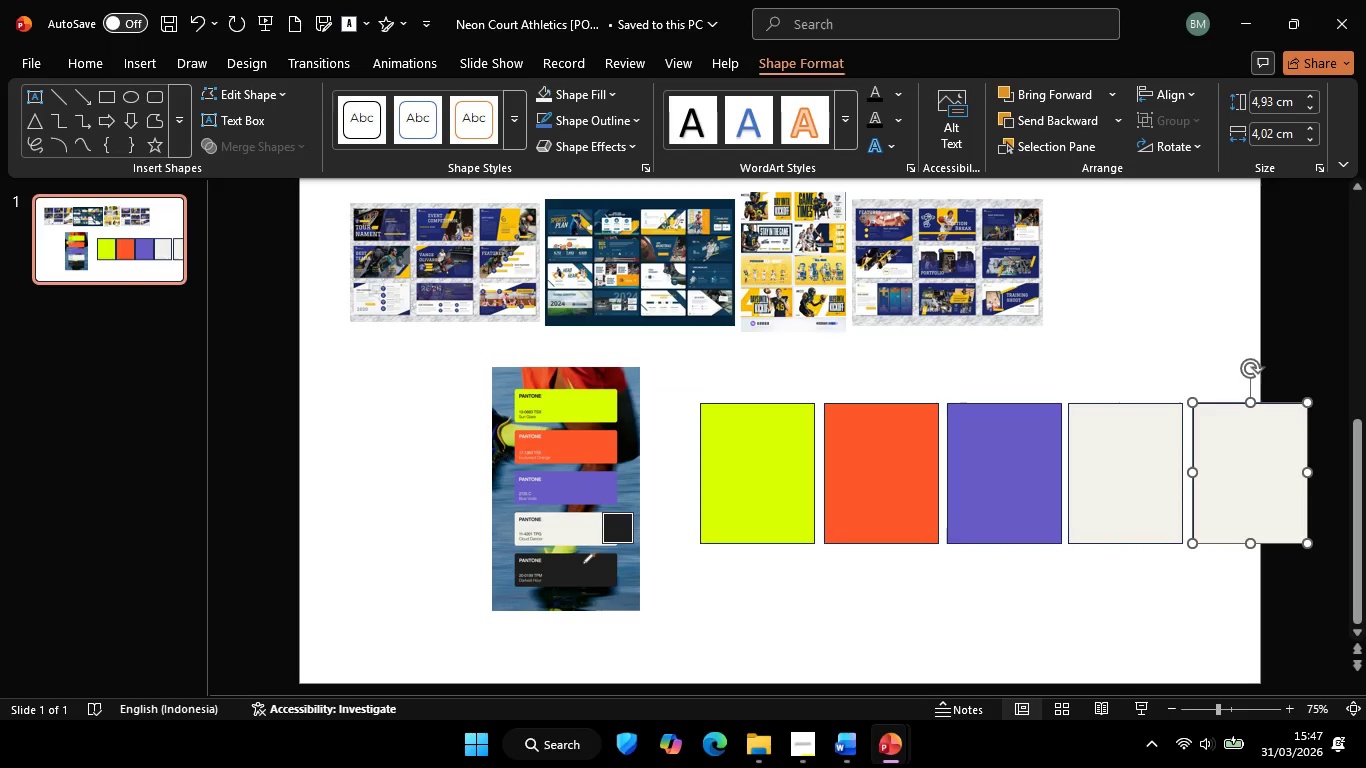 
left_click([601, 566])
 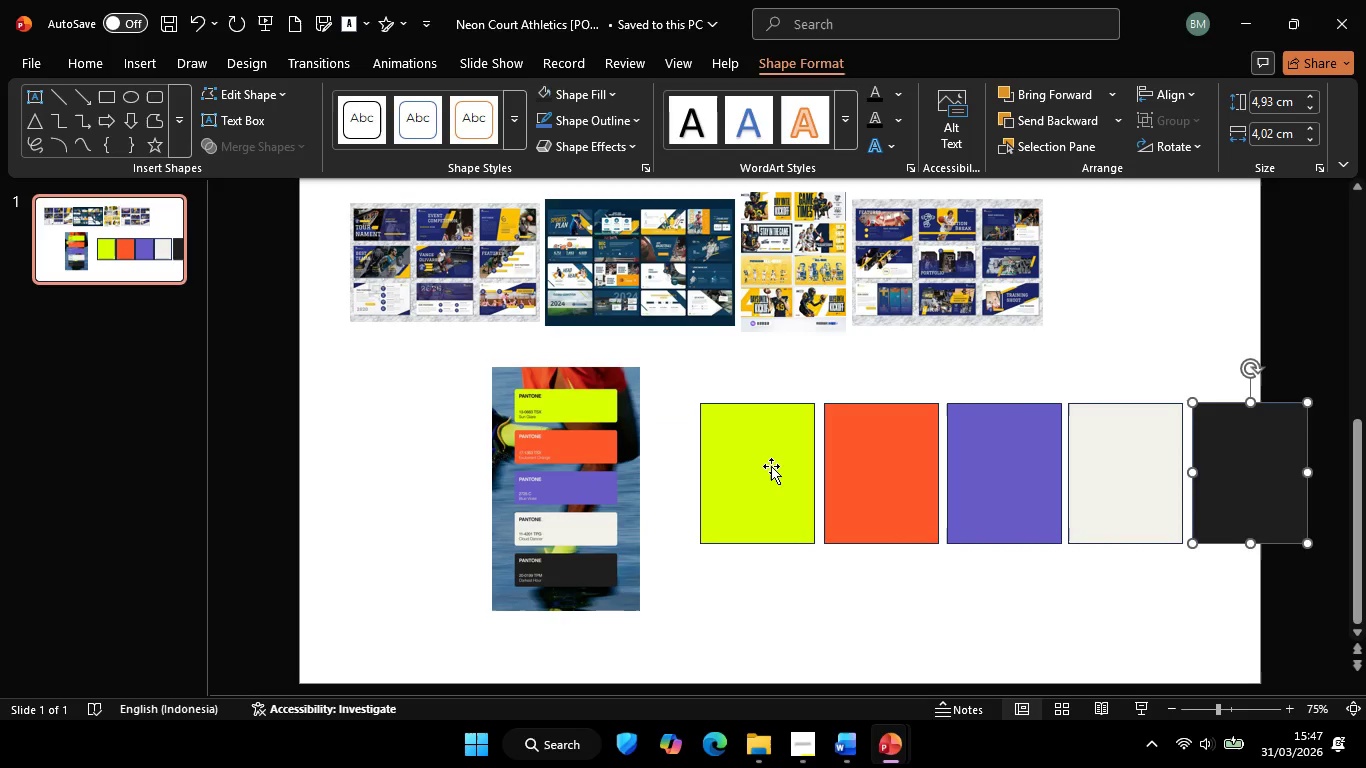 
left_click([770, 466])
 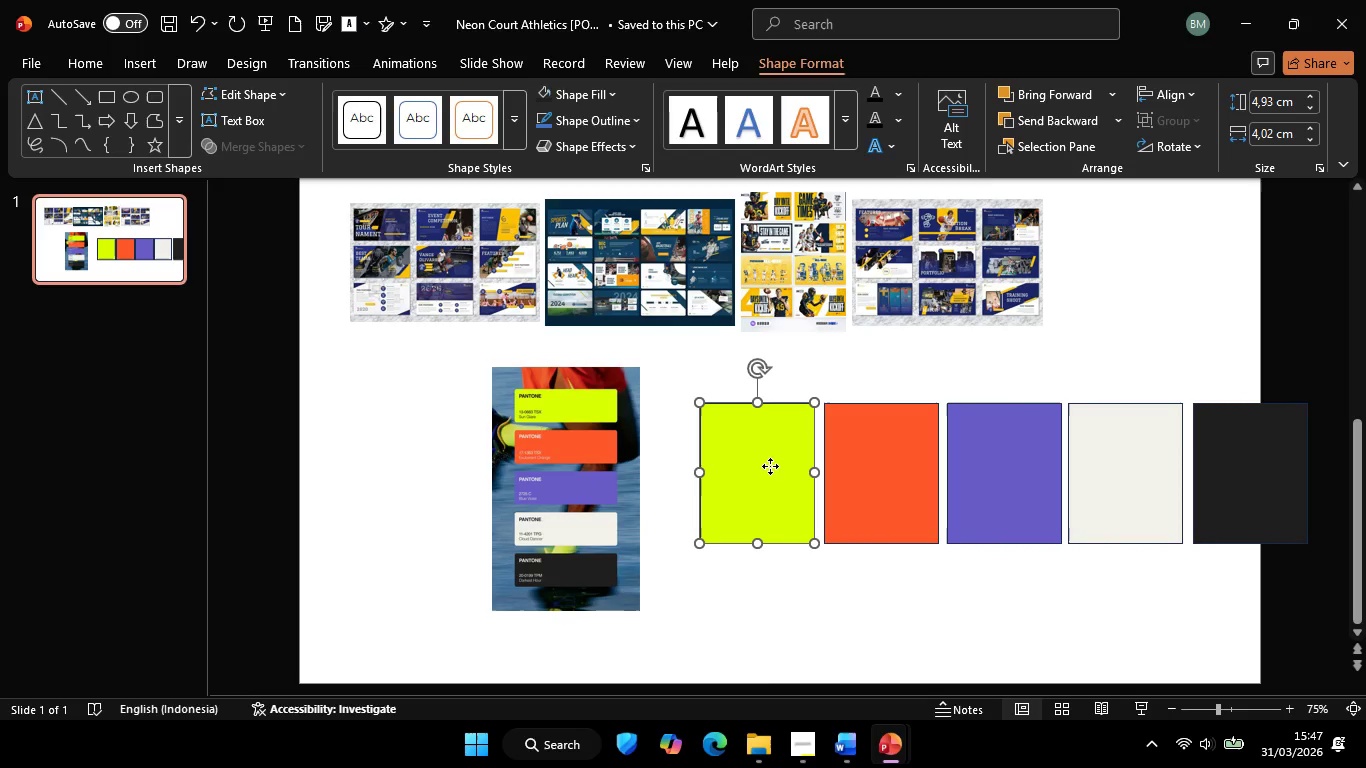 
right_click([770, 466])
 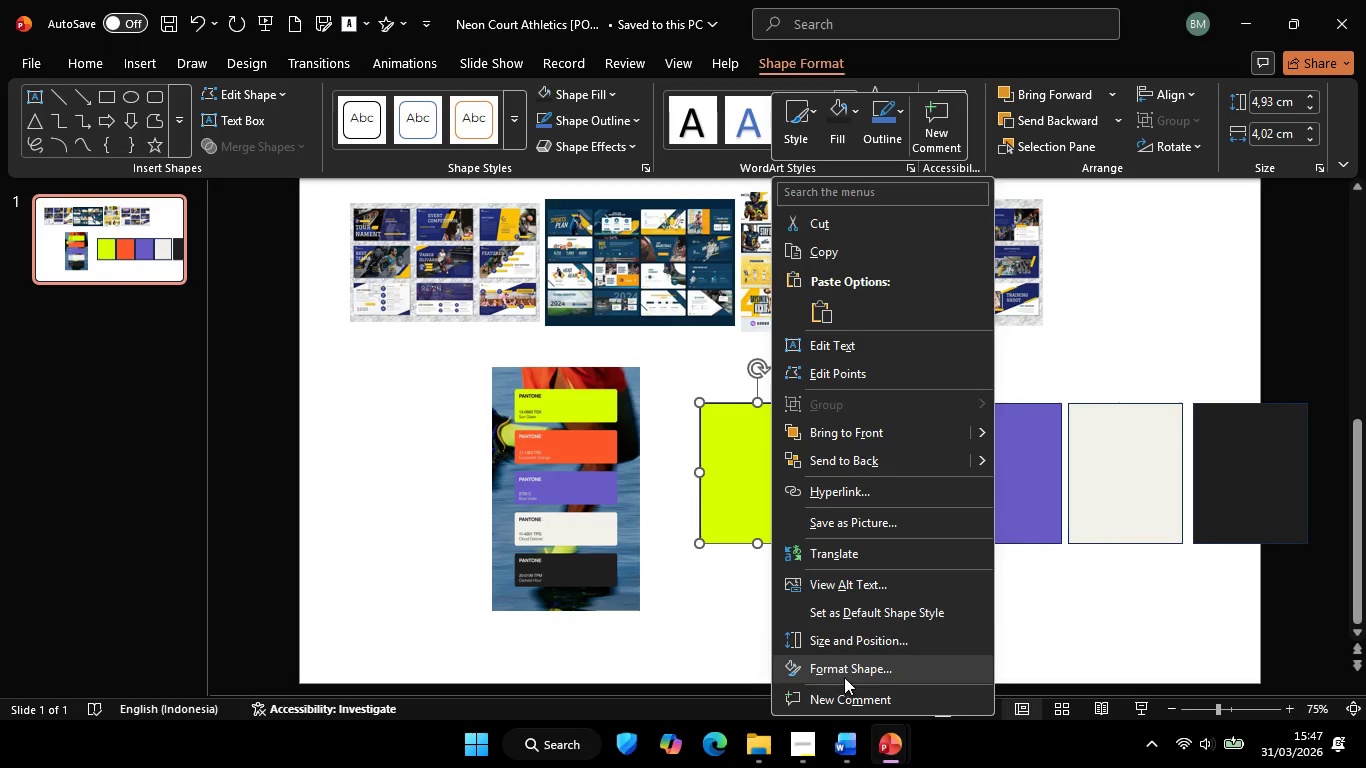 
left_click([844, 677])
 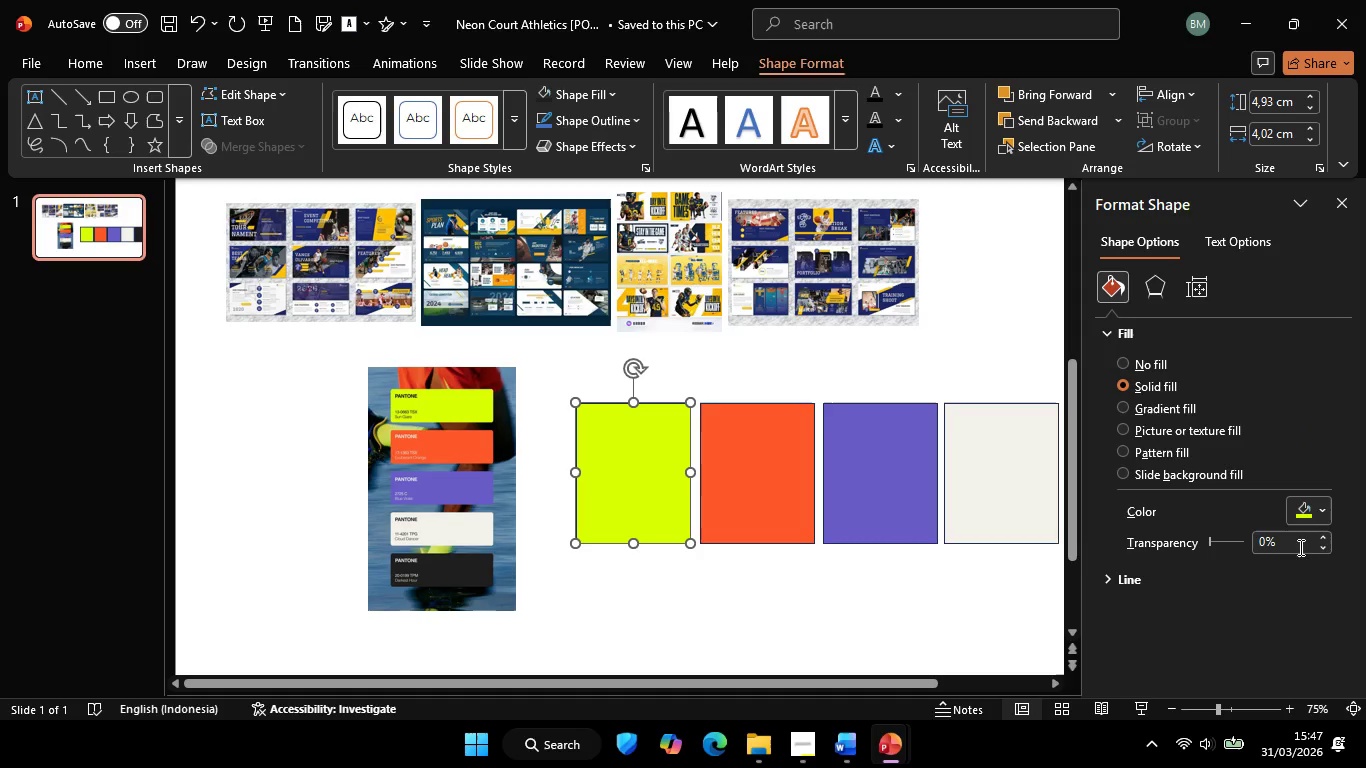 
left_click([1310, 509])
 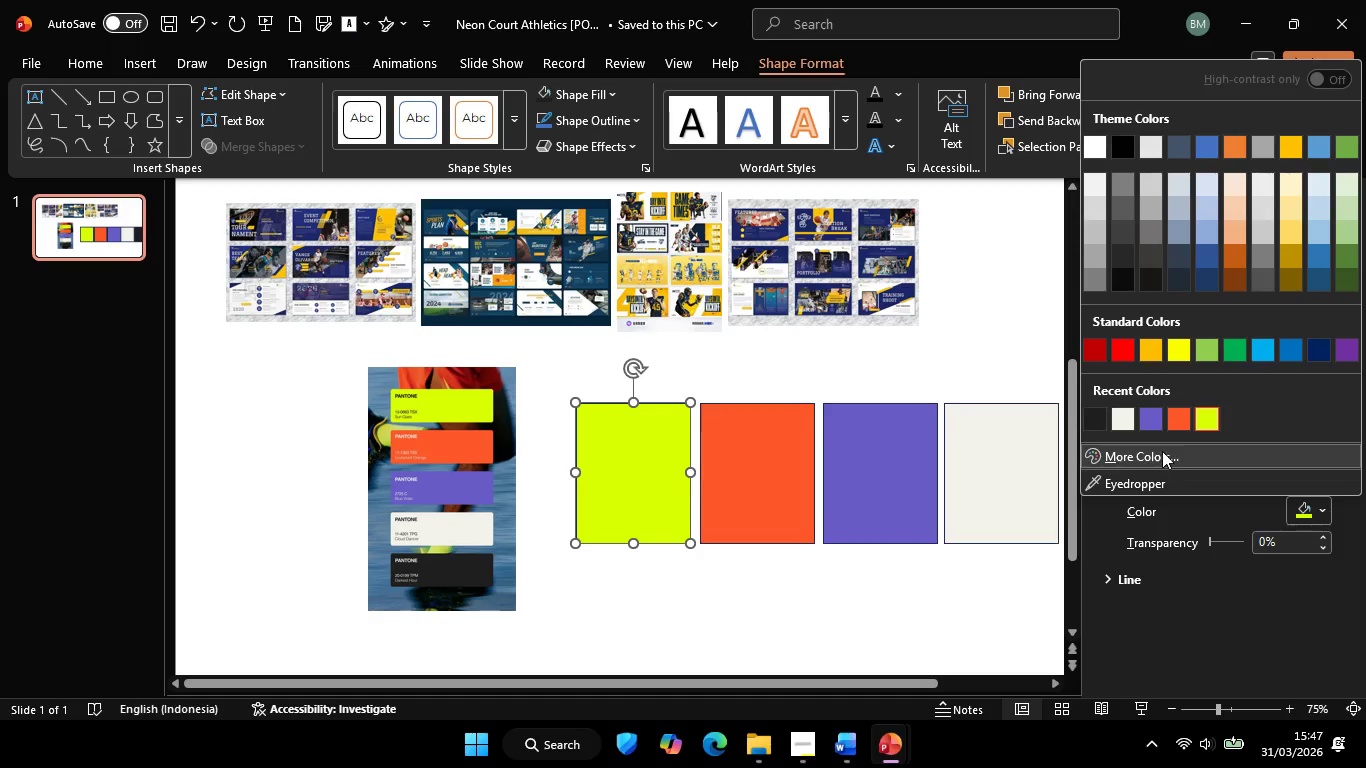 
left_click([1162, 451])
 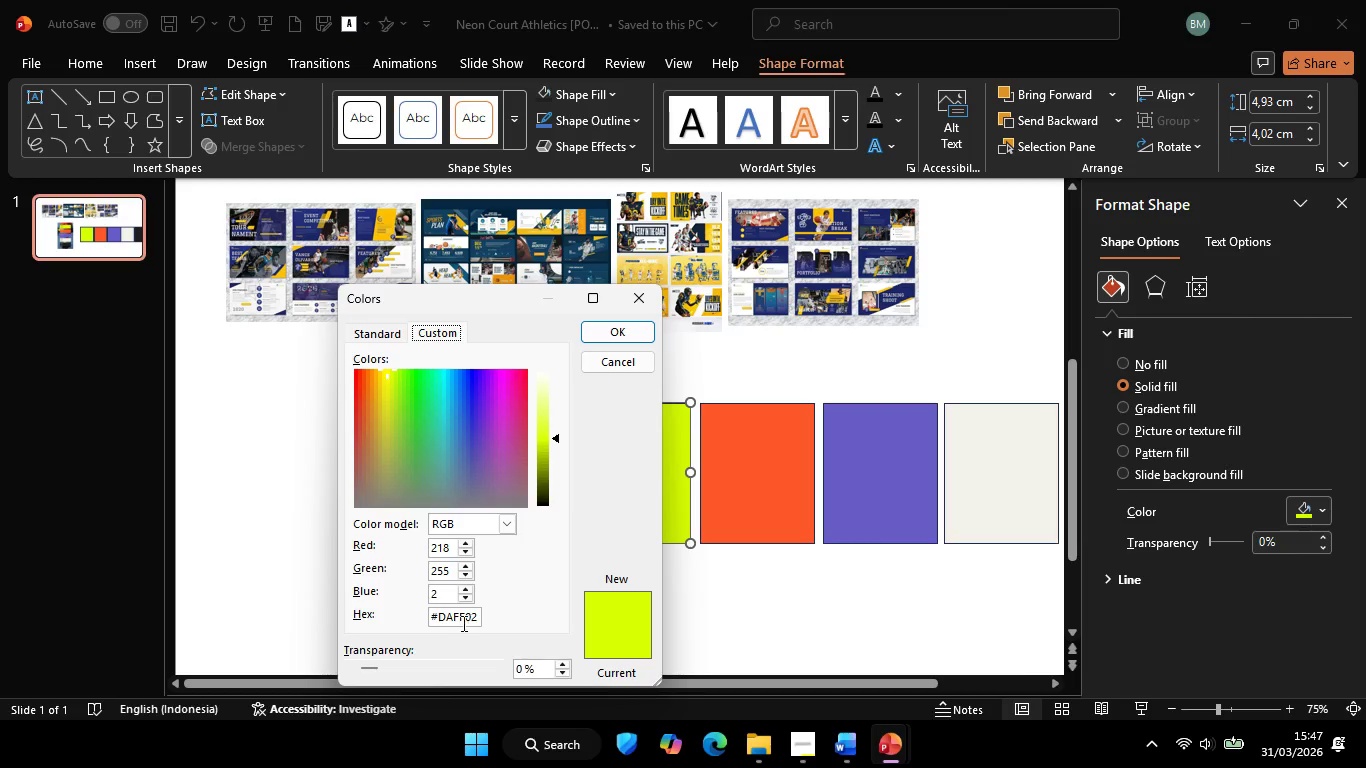 
left_click([459, 623])
 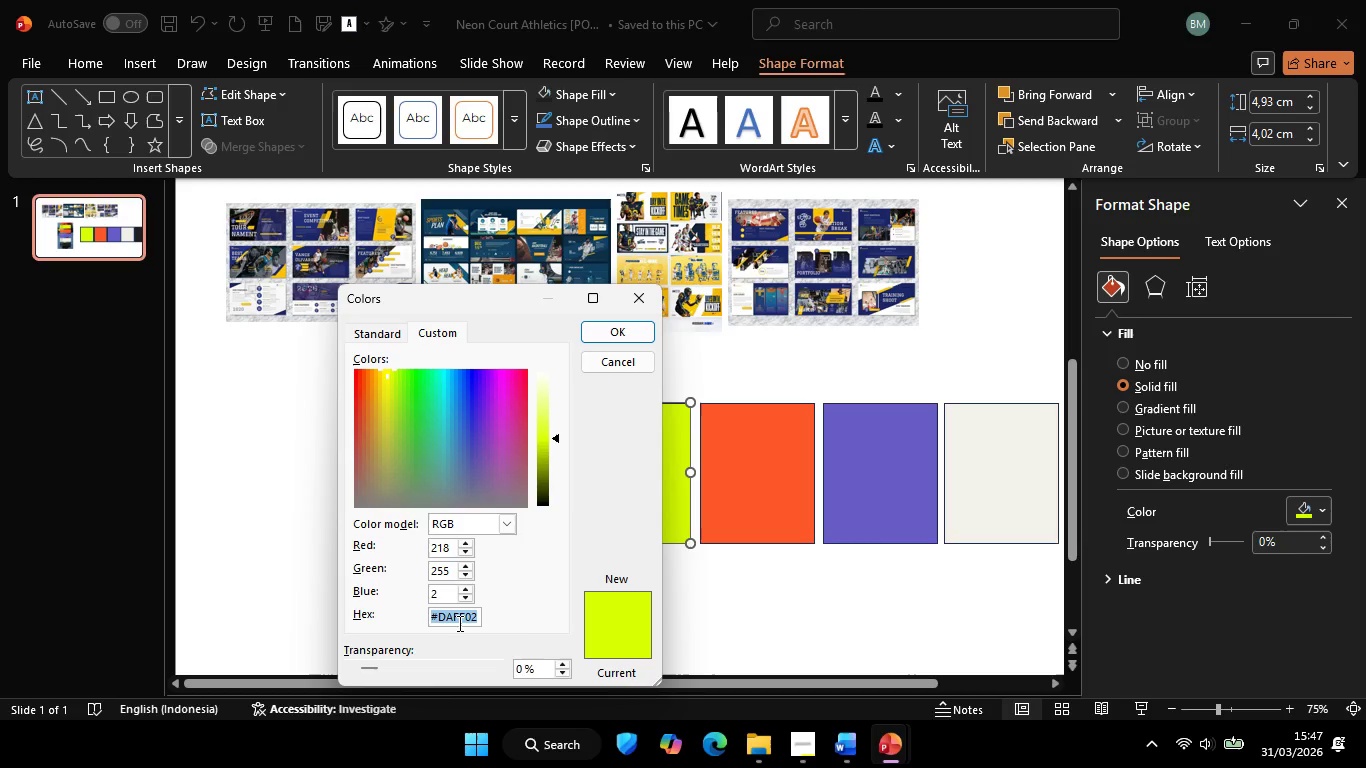 
key(Control+A)
 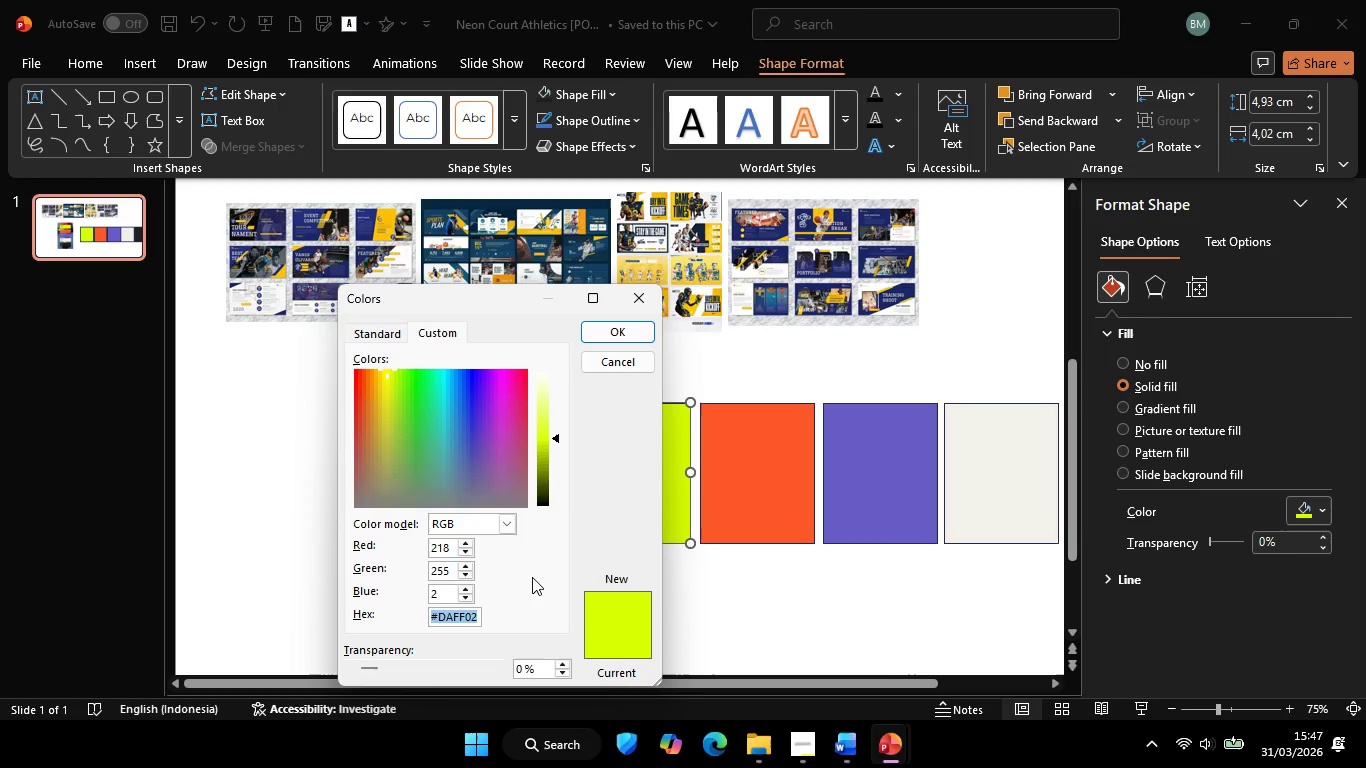 
key(Control+C)
 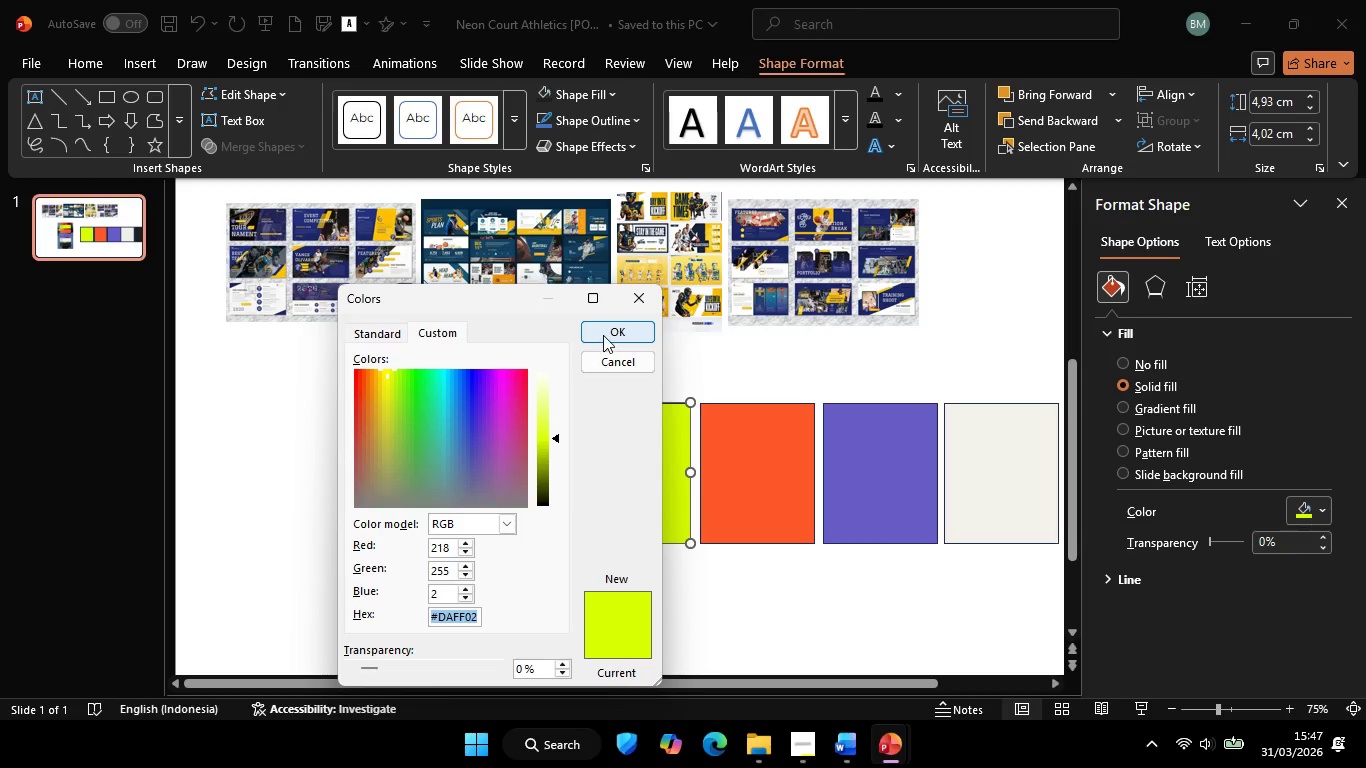 
left_click([603, 335])
 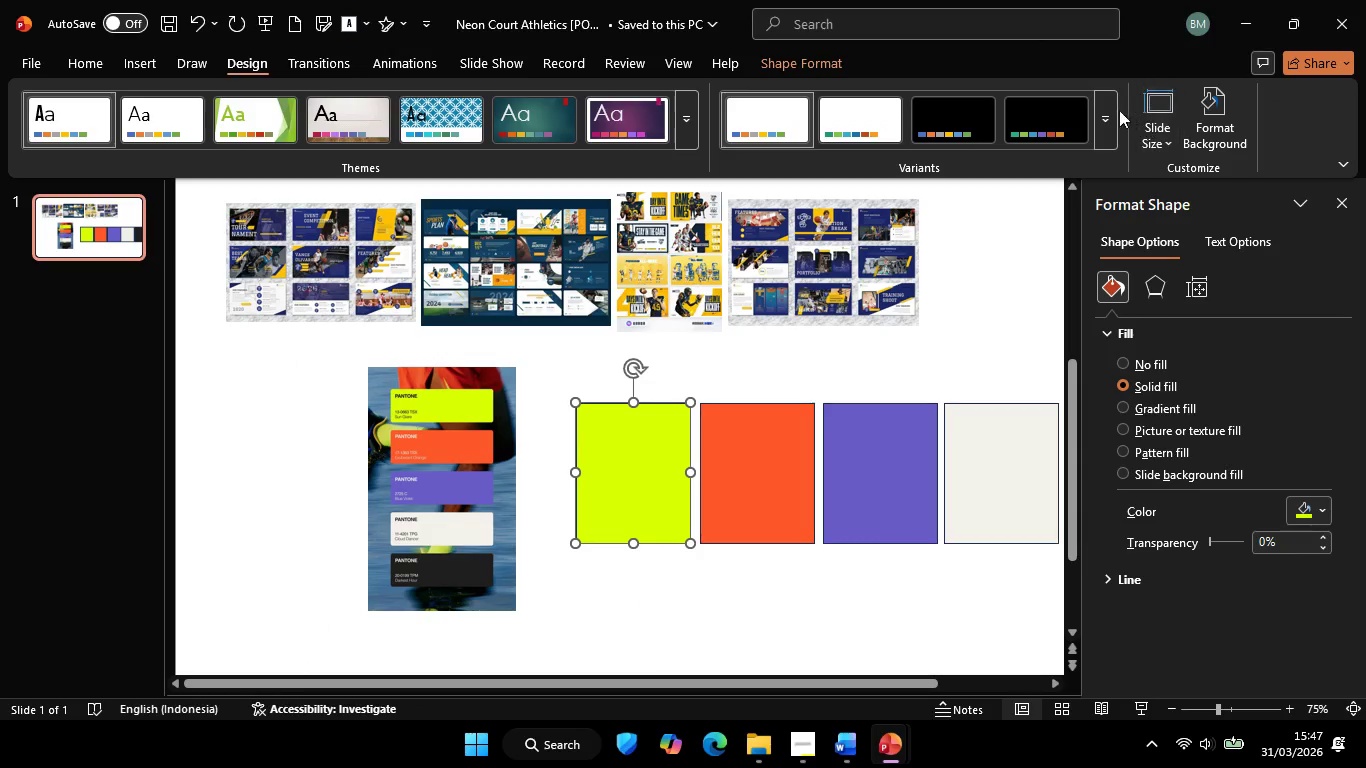 
left_click([1108, 108])
 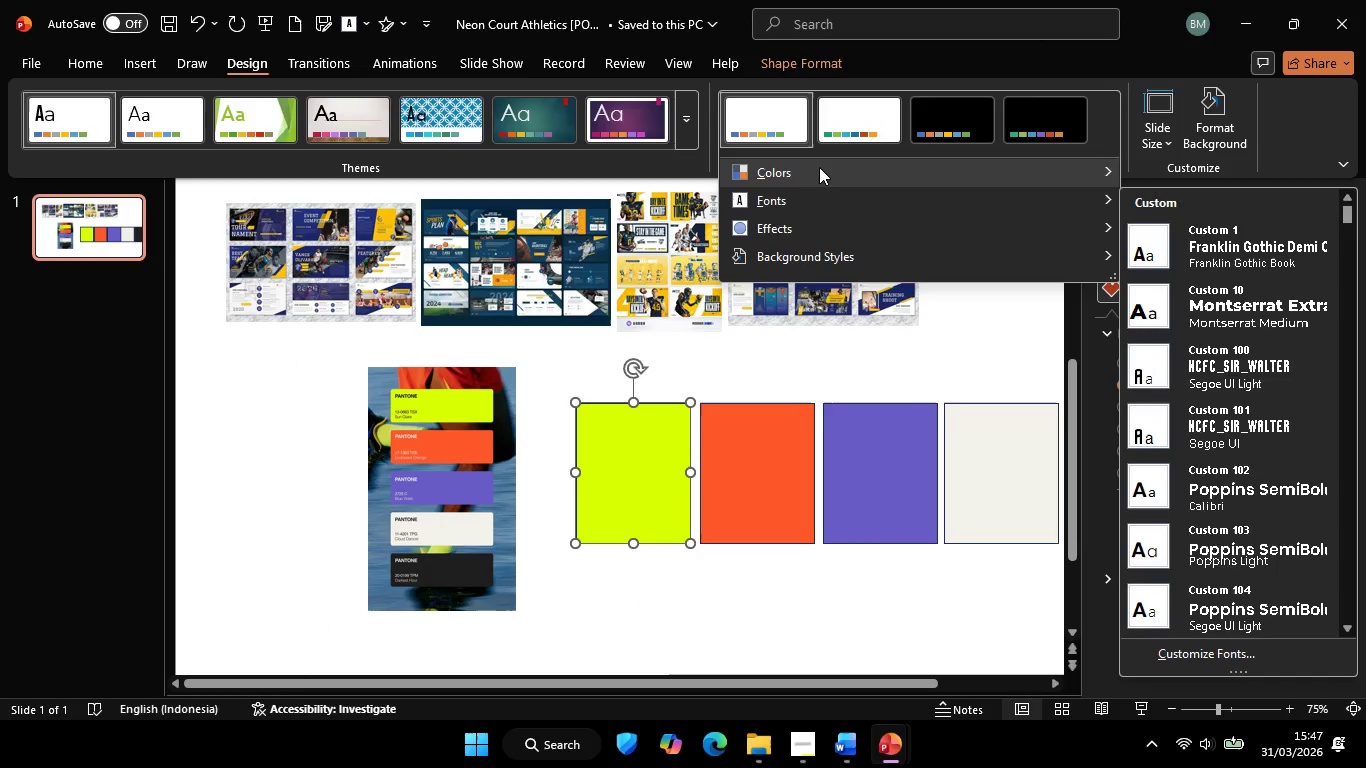 
left_click([820, 167])
 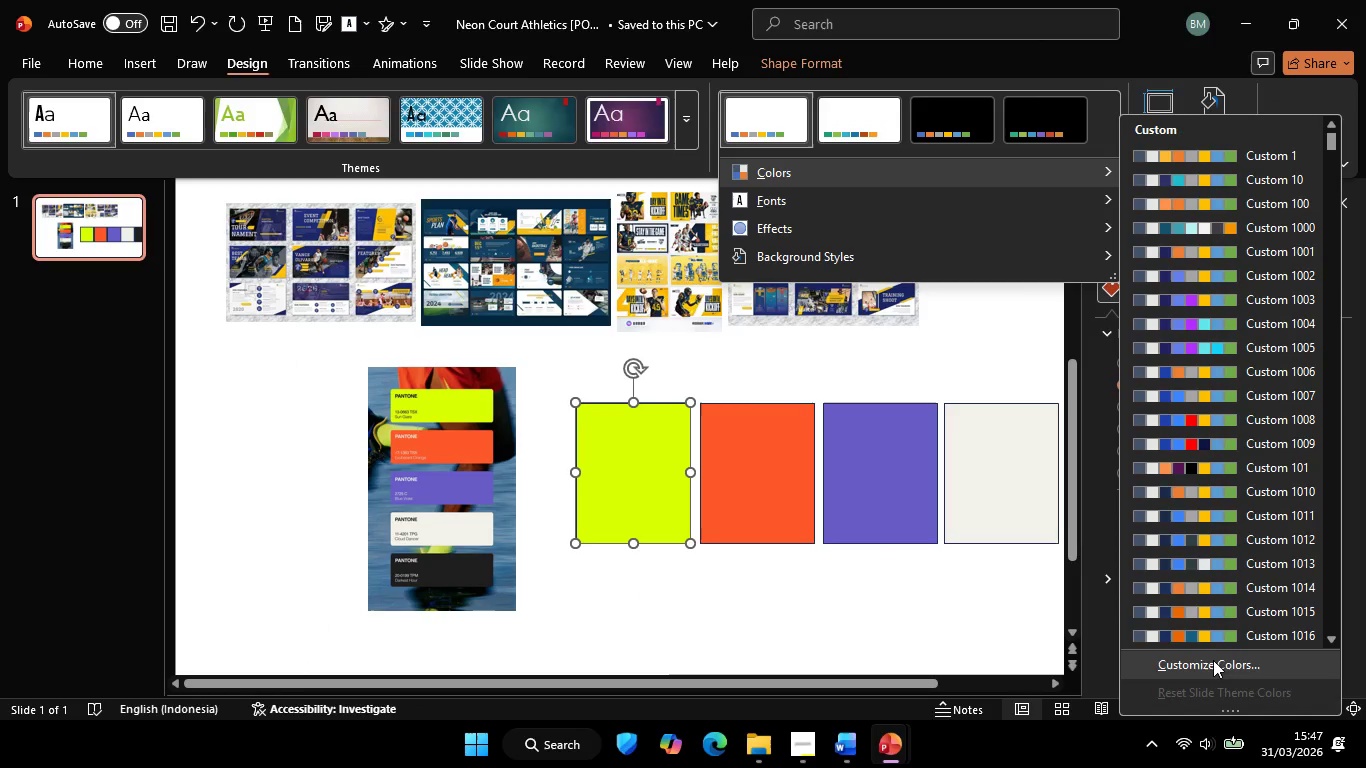 
left_click([1213, 671])
 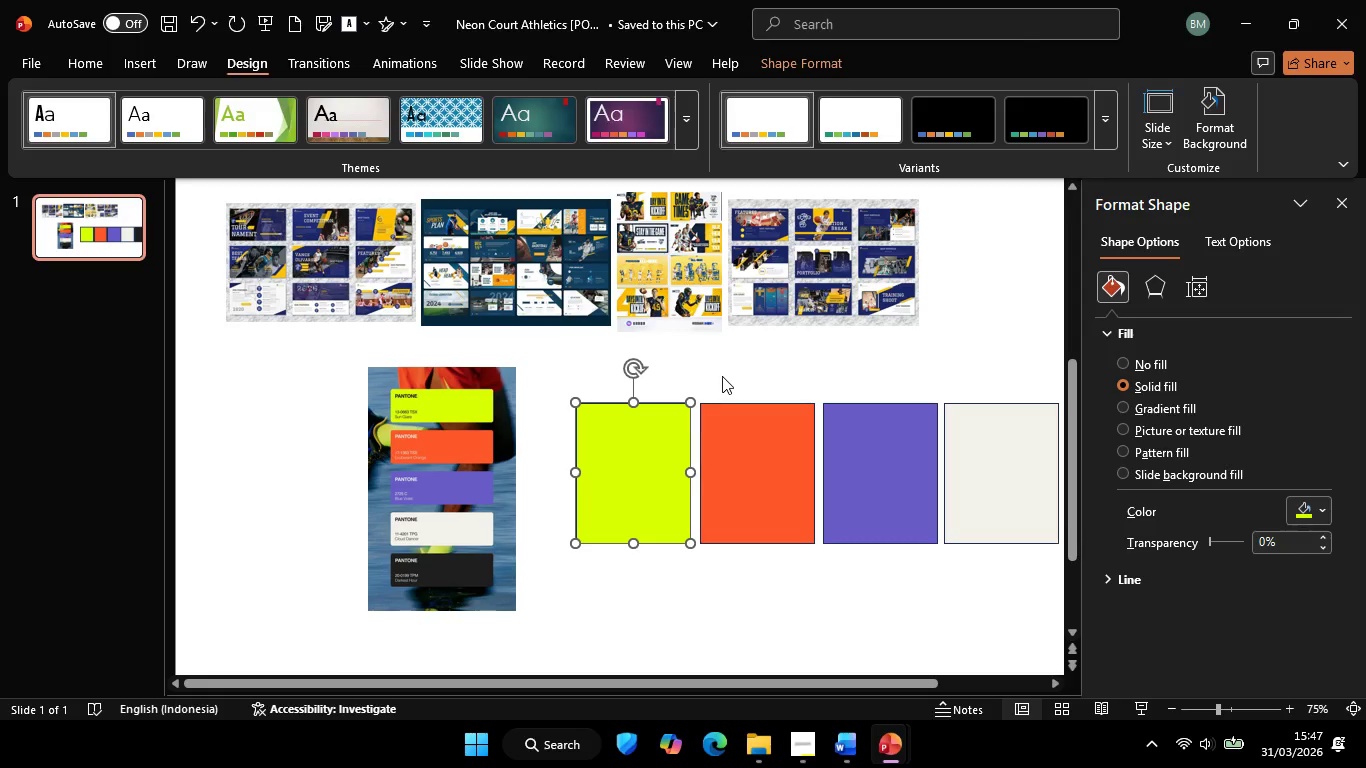 
wait(6.77)
 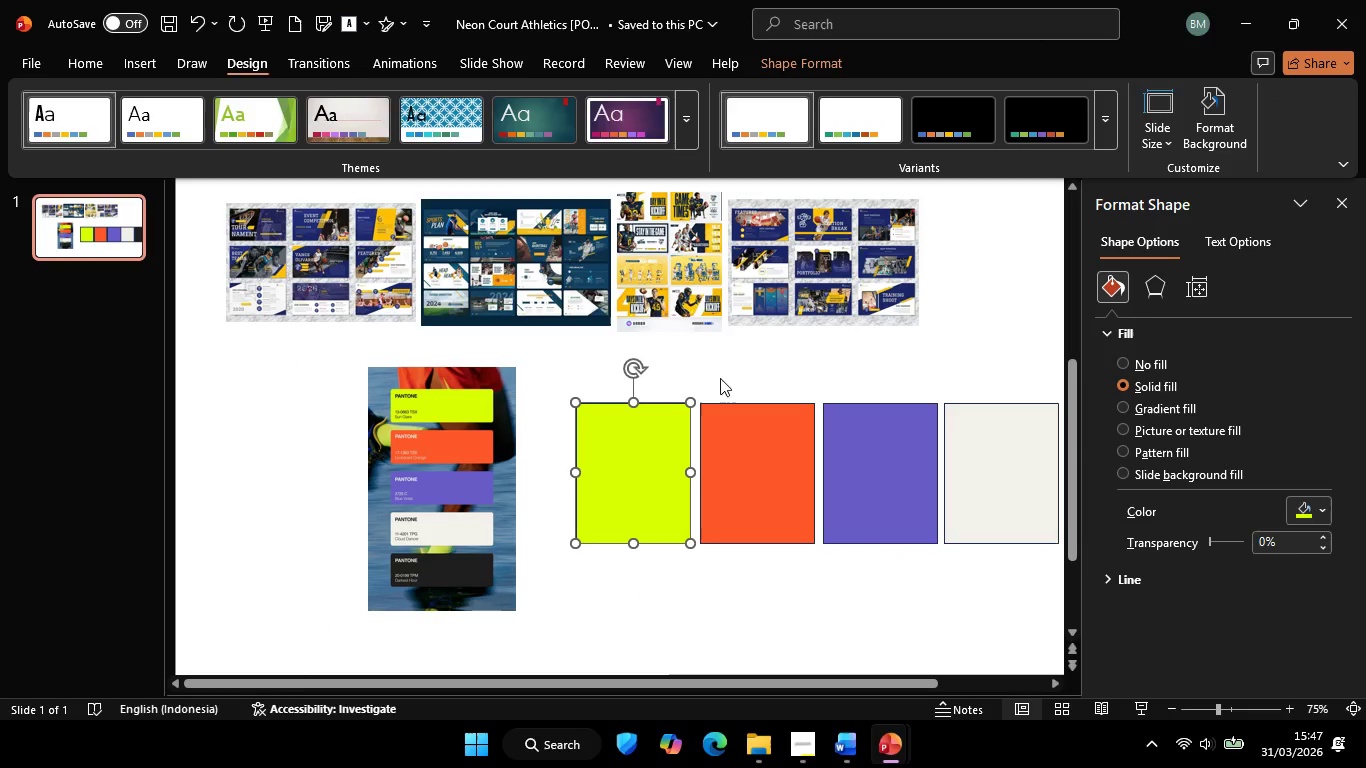 
left_click([653, 314])
 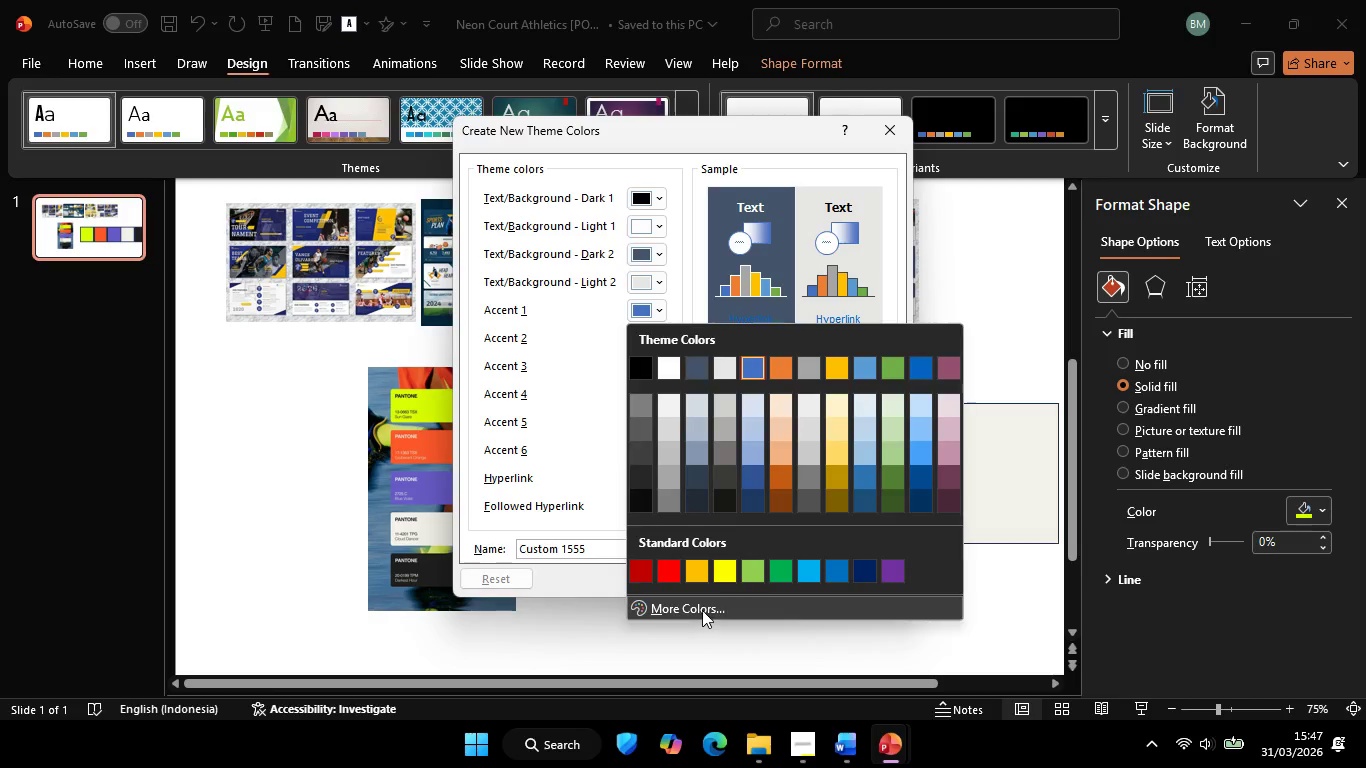 
left_click([702, 610])
 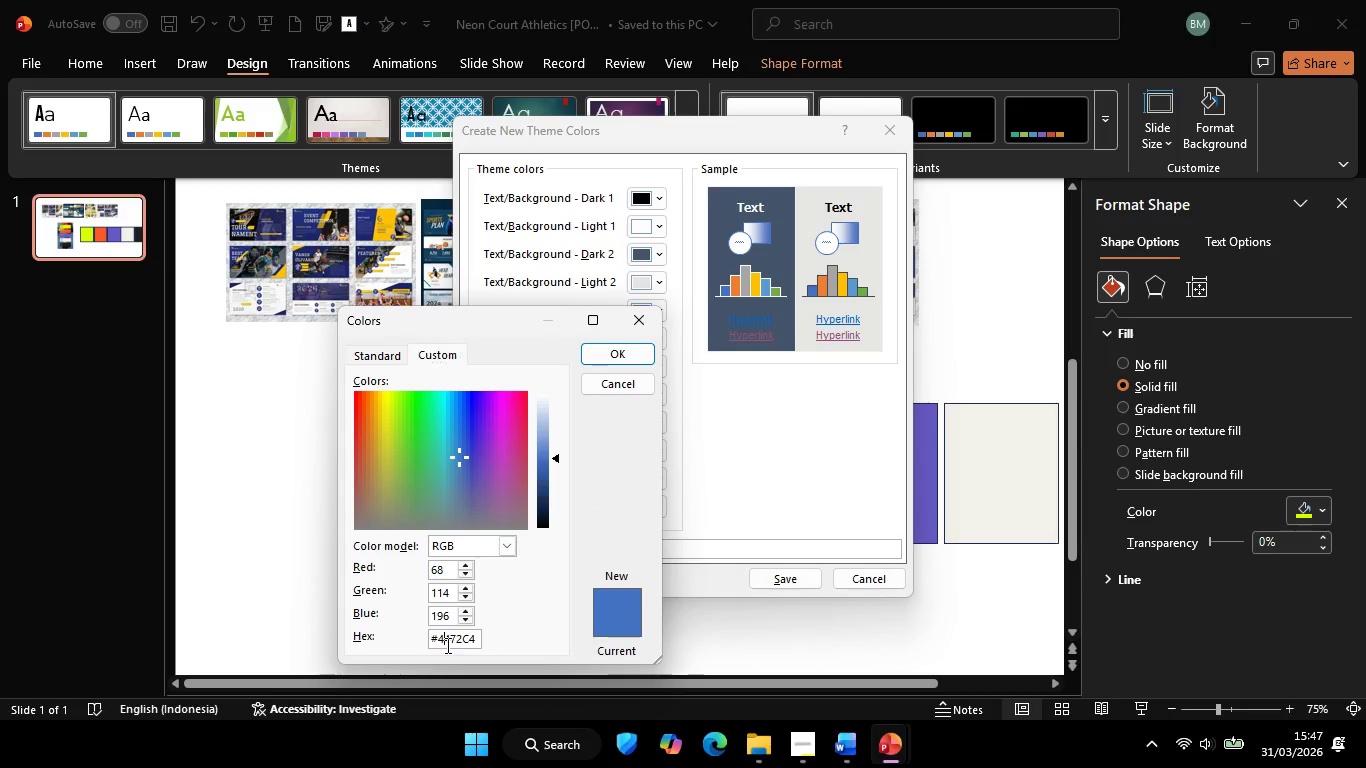 
key(Control+ControlLeft)
 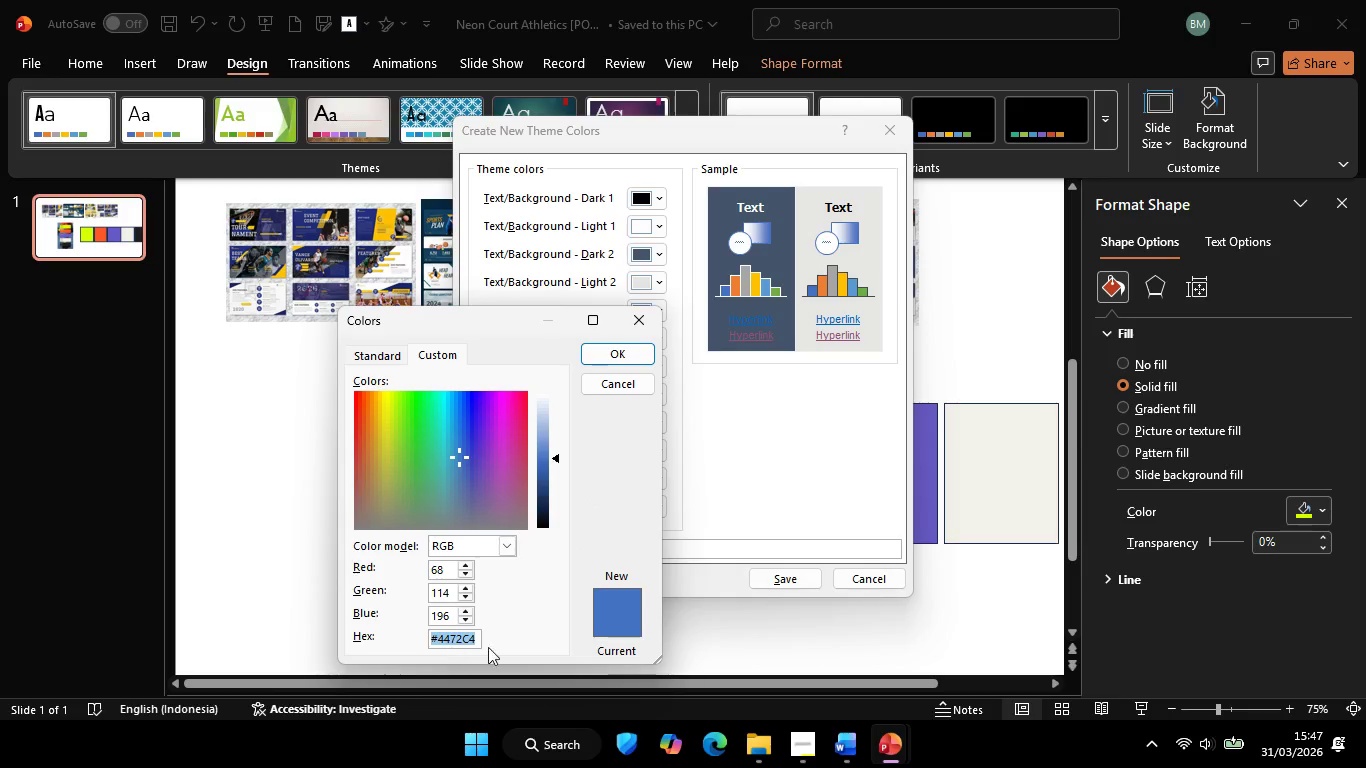 
key(Control+A)
 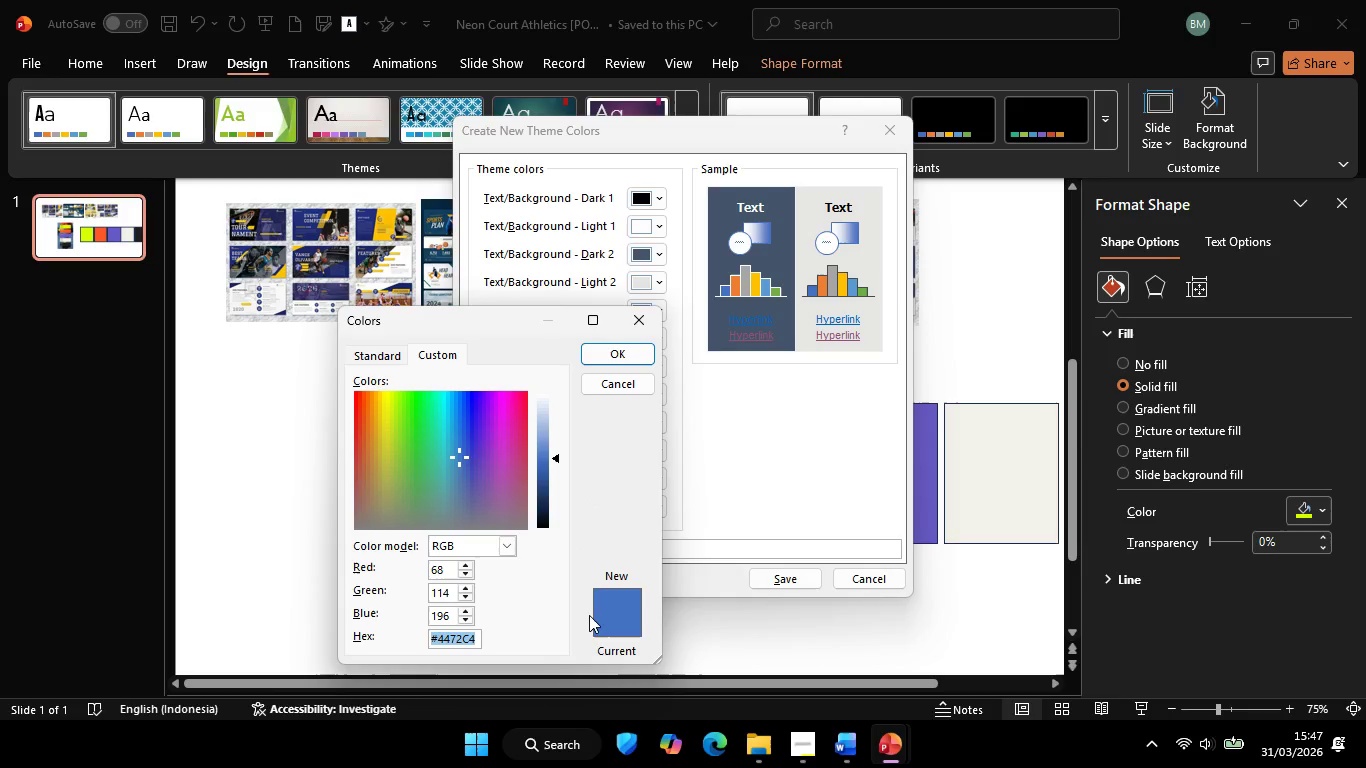 
key(Control+V)
 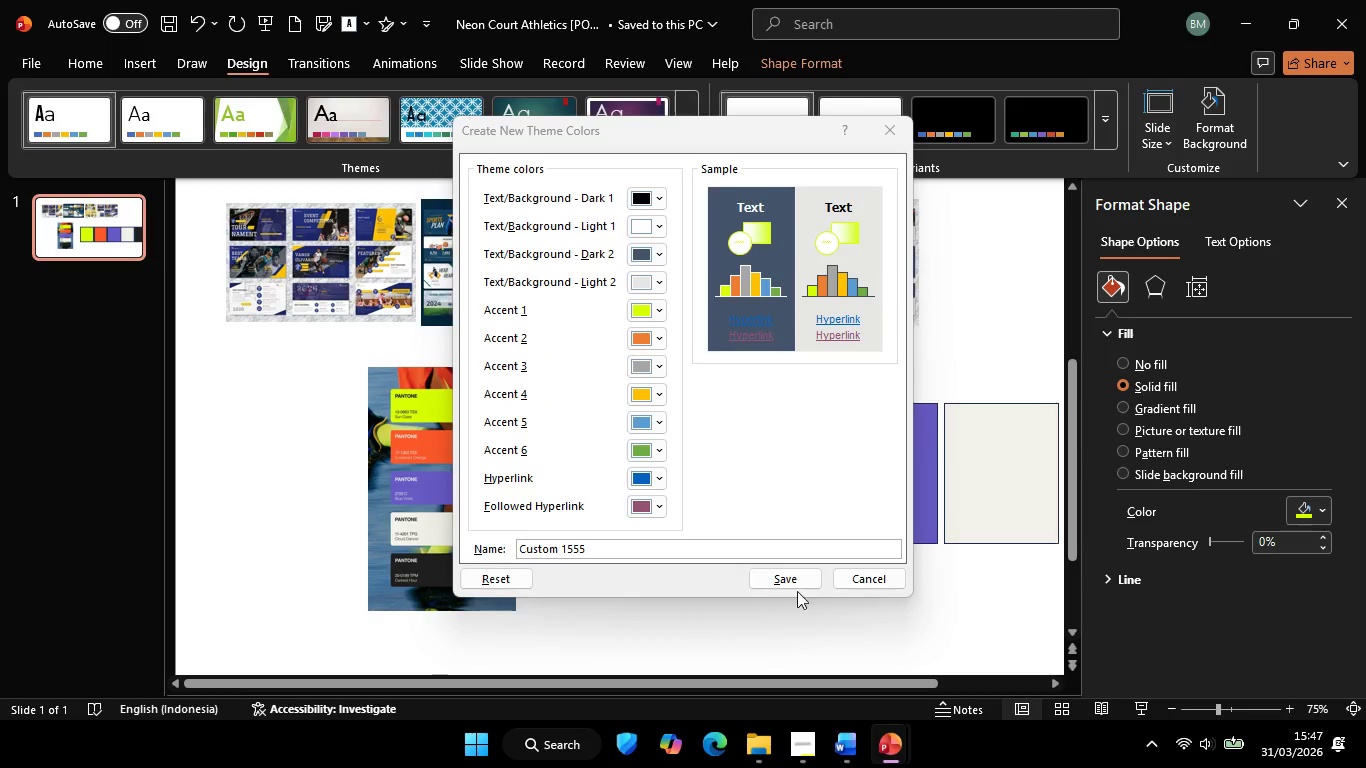 
left_click([795, 576])
 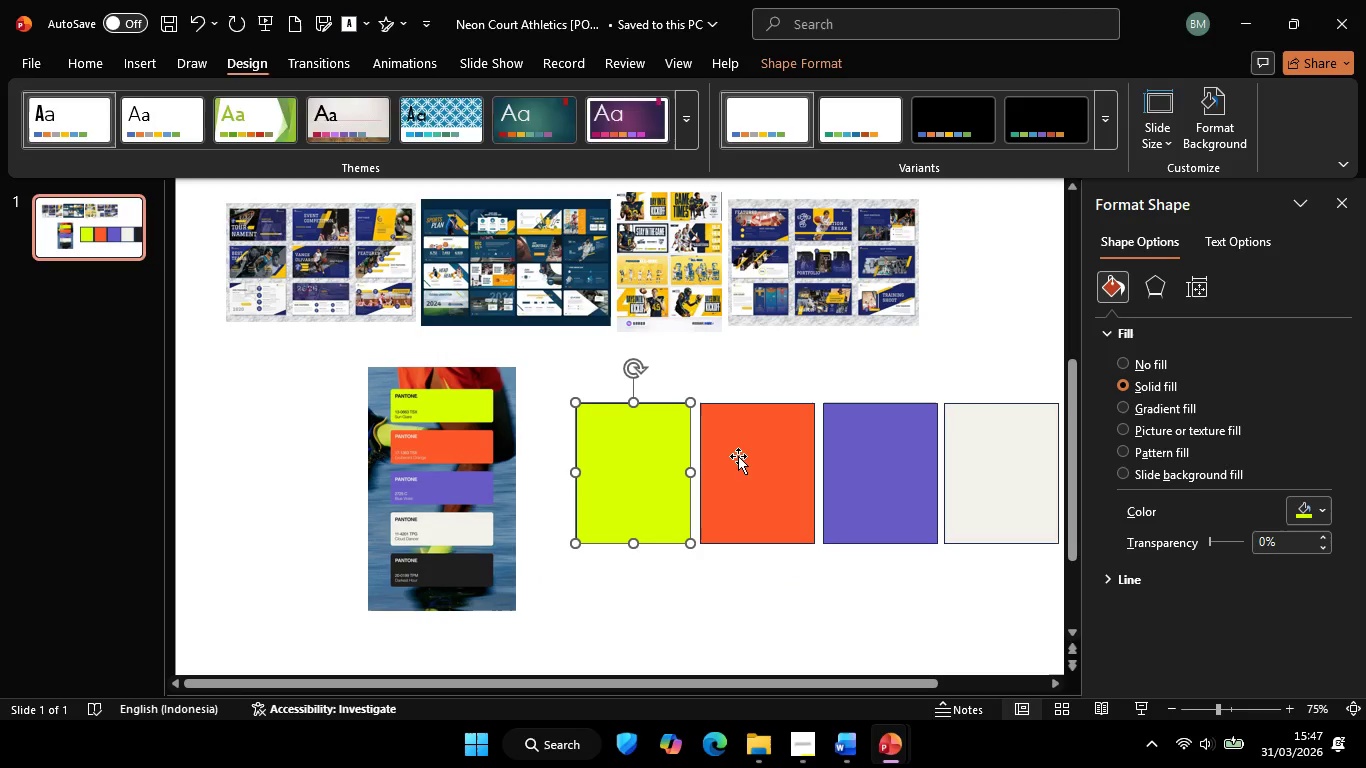 
left_click([737, 453])
 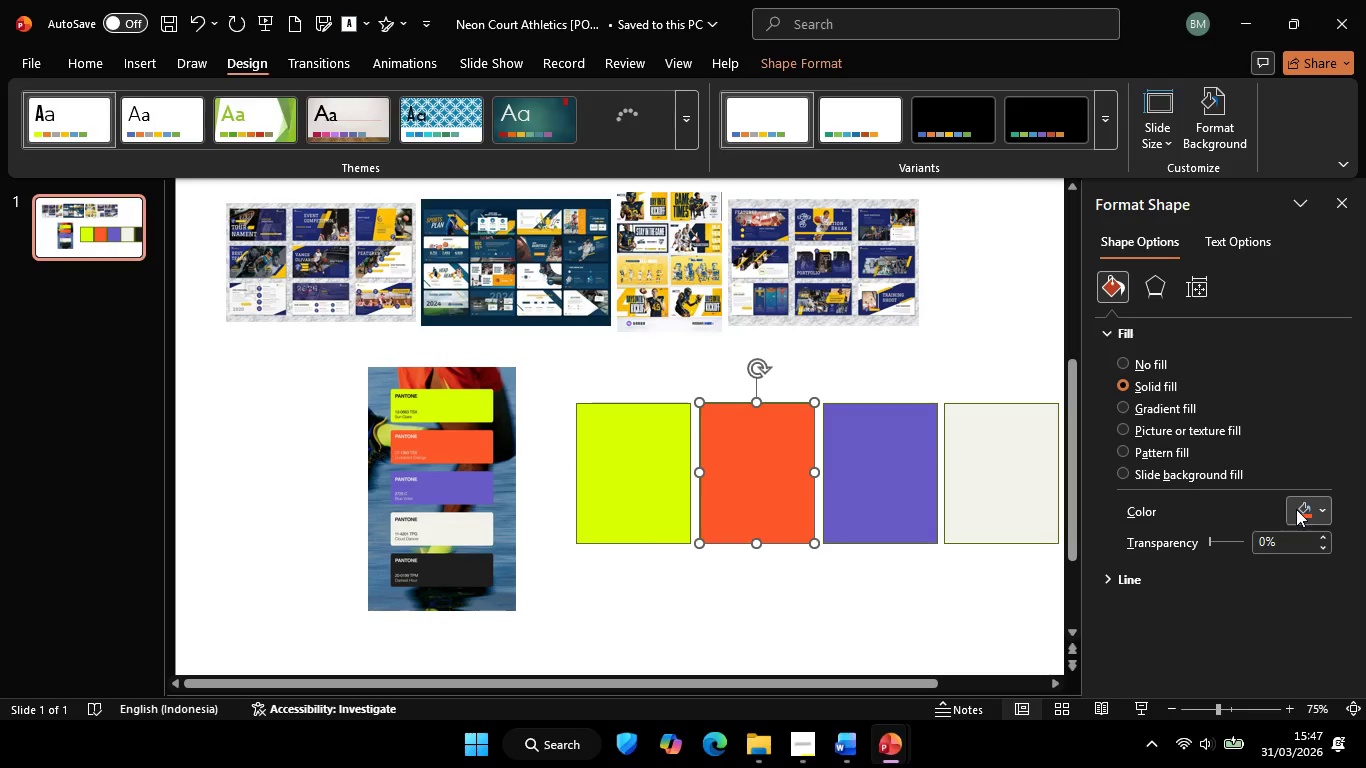 
left_click([1296, 509])
 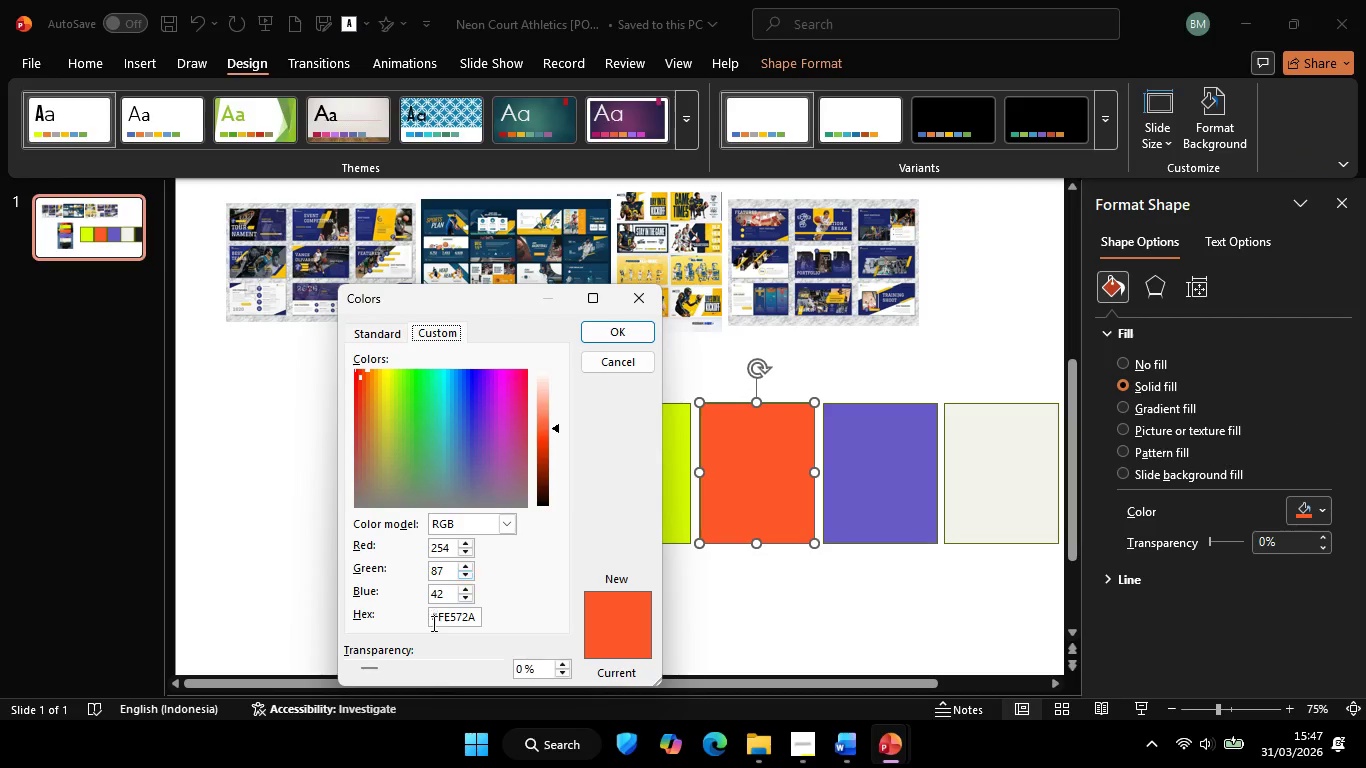 
left_click([448, 621])
 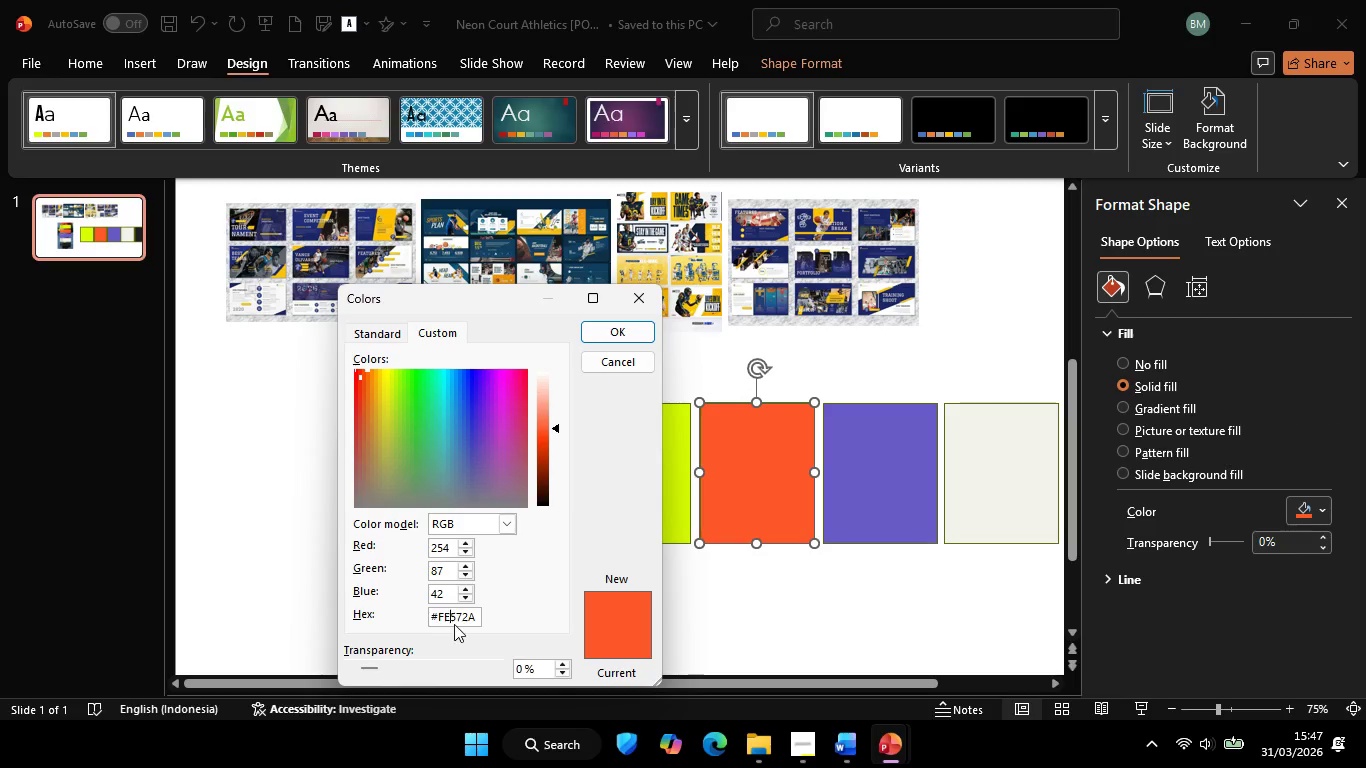 
key(Control+ControlLeft)
 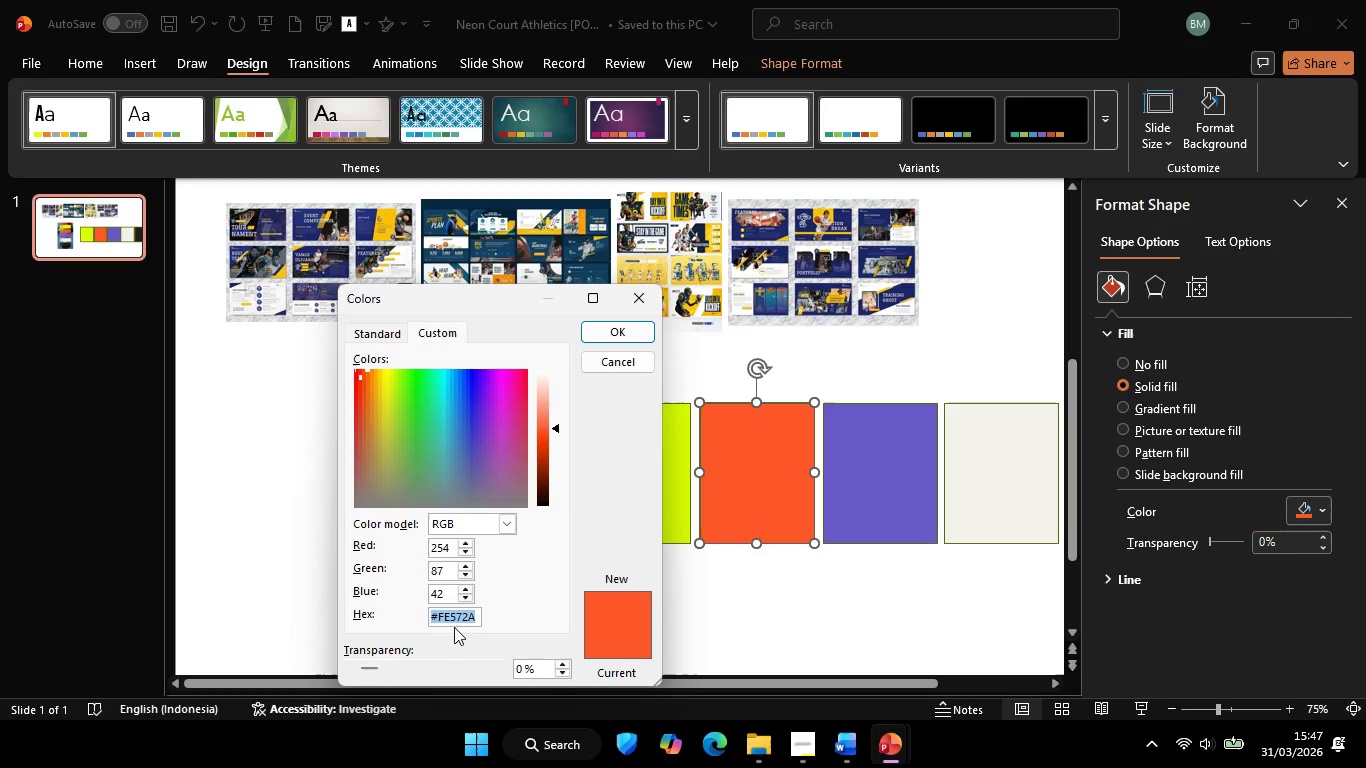 
key(Control+A)
 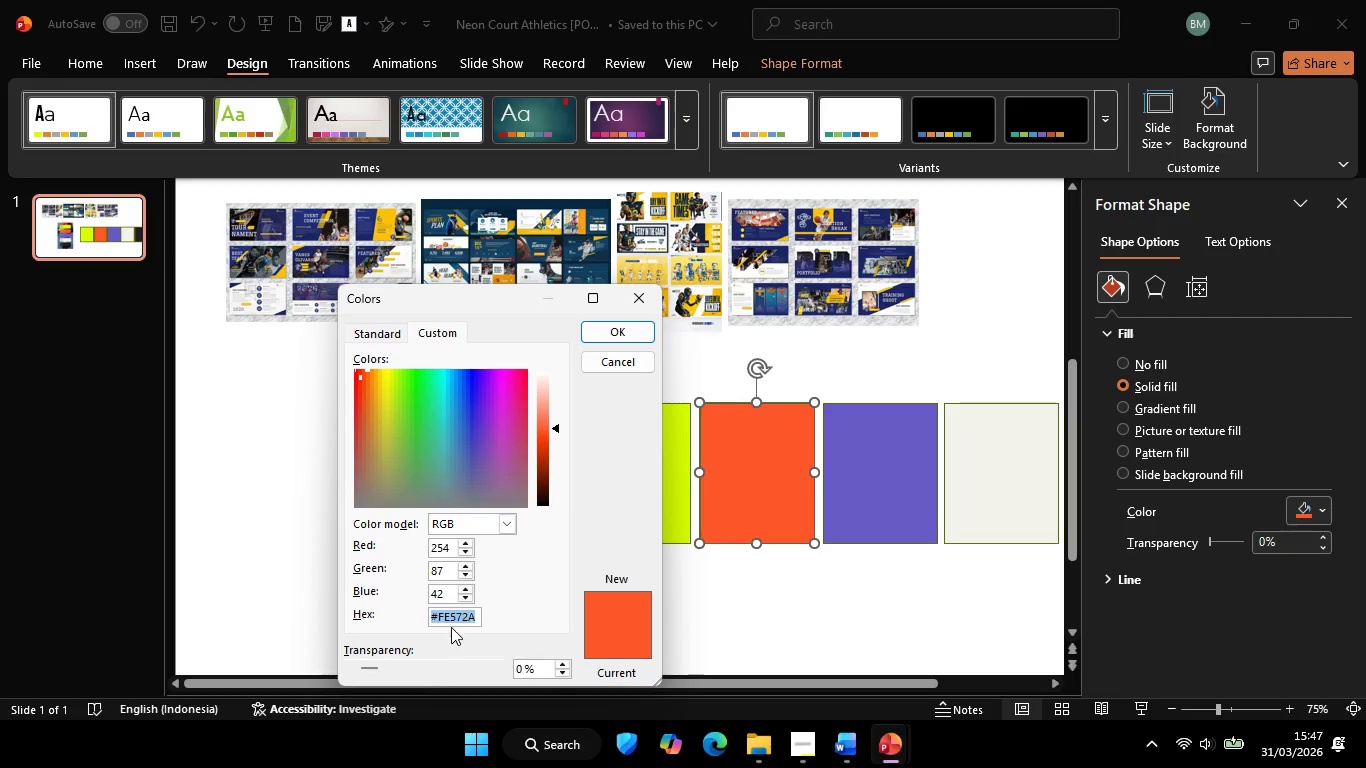 
key(Control+C)
 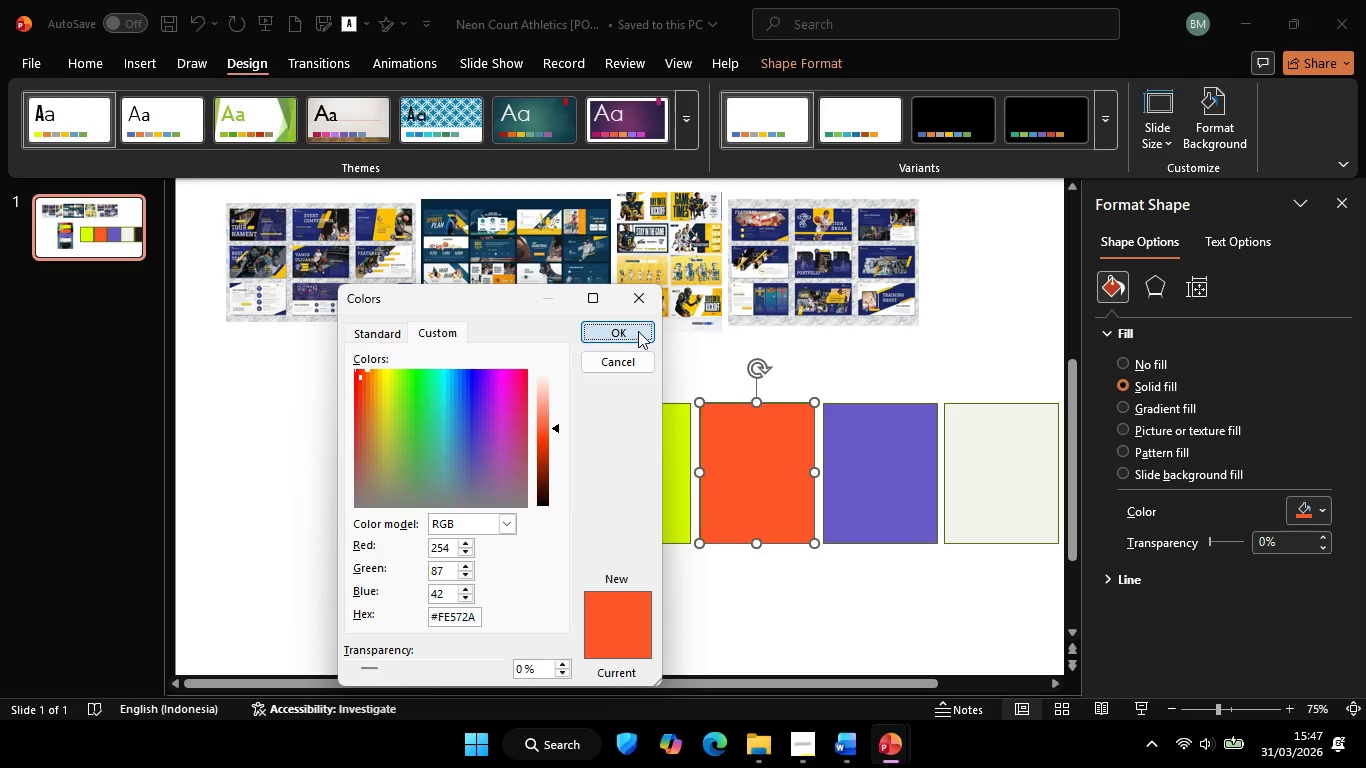 
left_click([638, 331])
 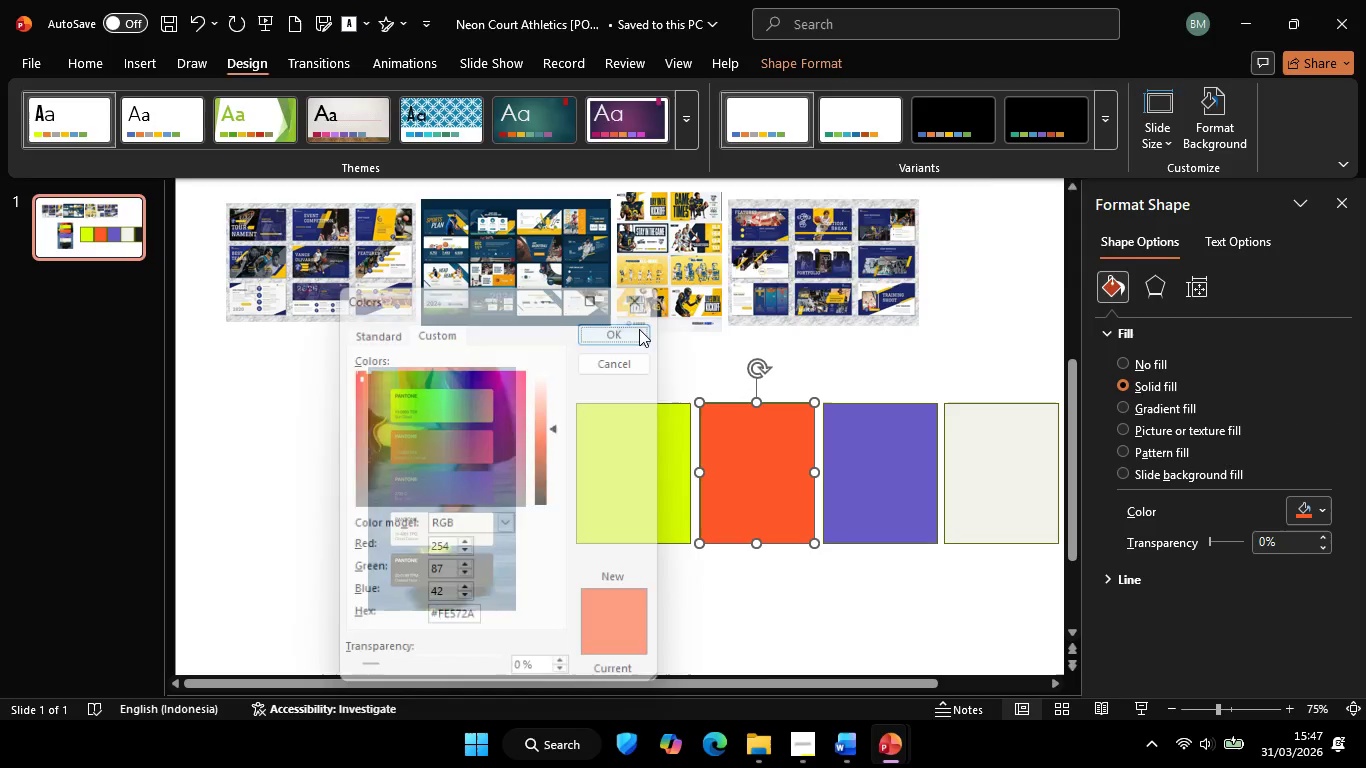 
left_click([1107, 121])
 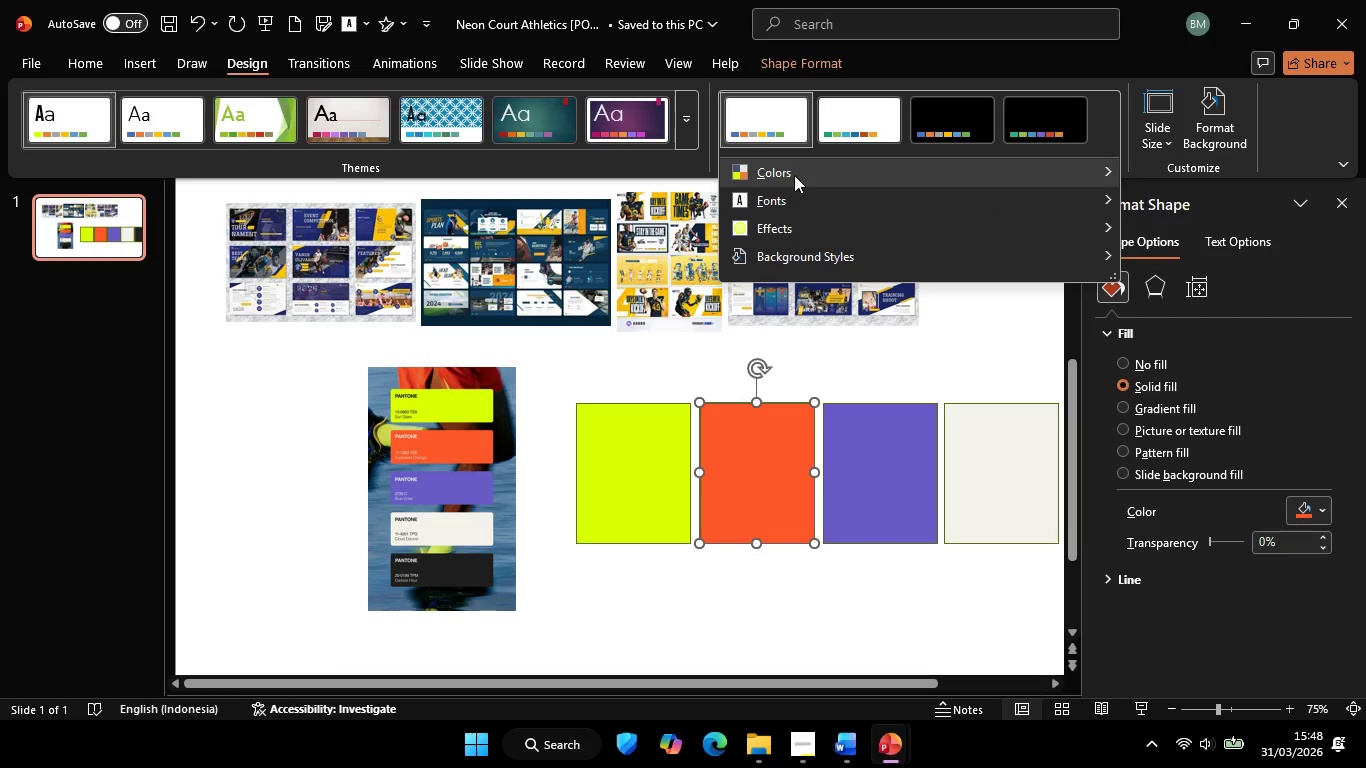 
left_click([794, 175])
 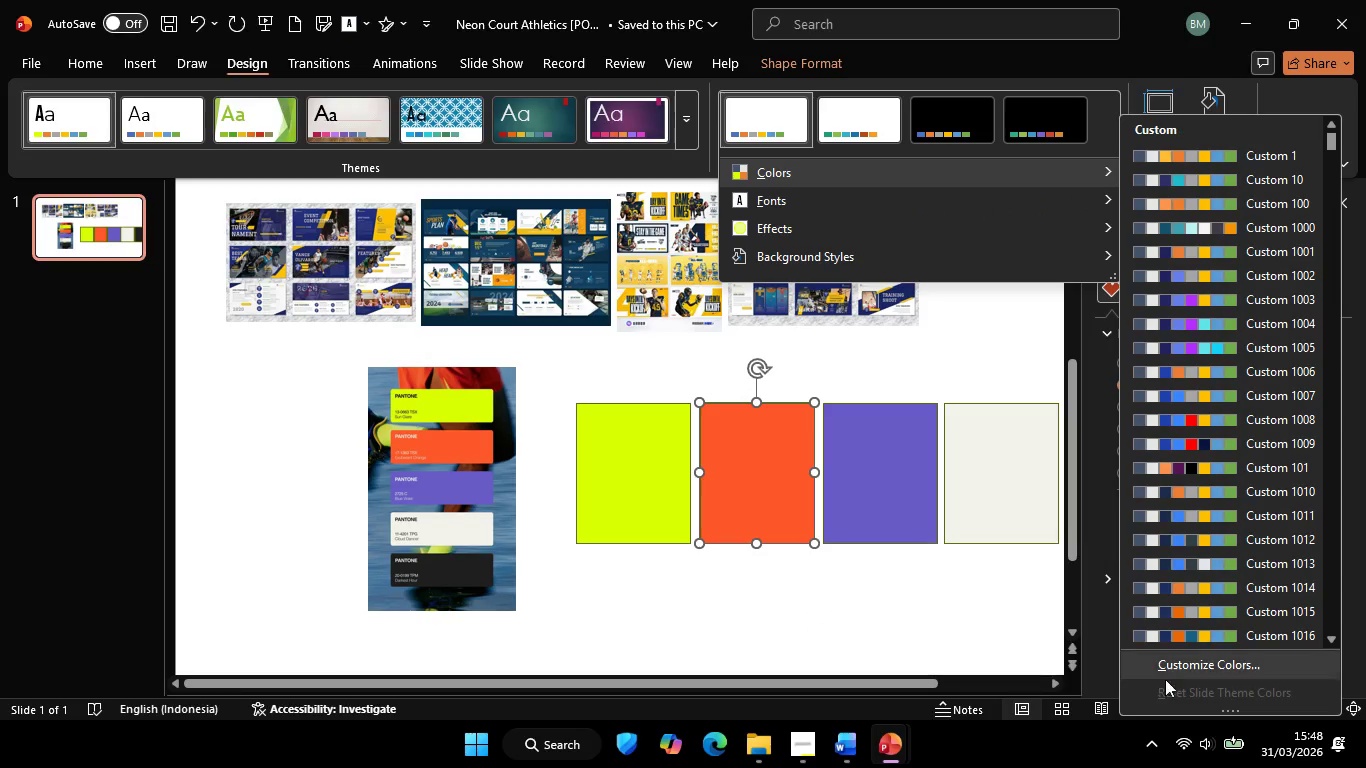 
left_click([1203, 672])
 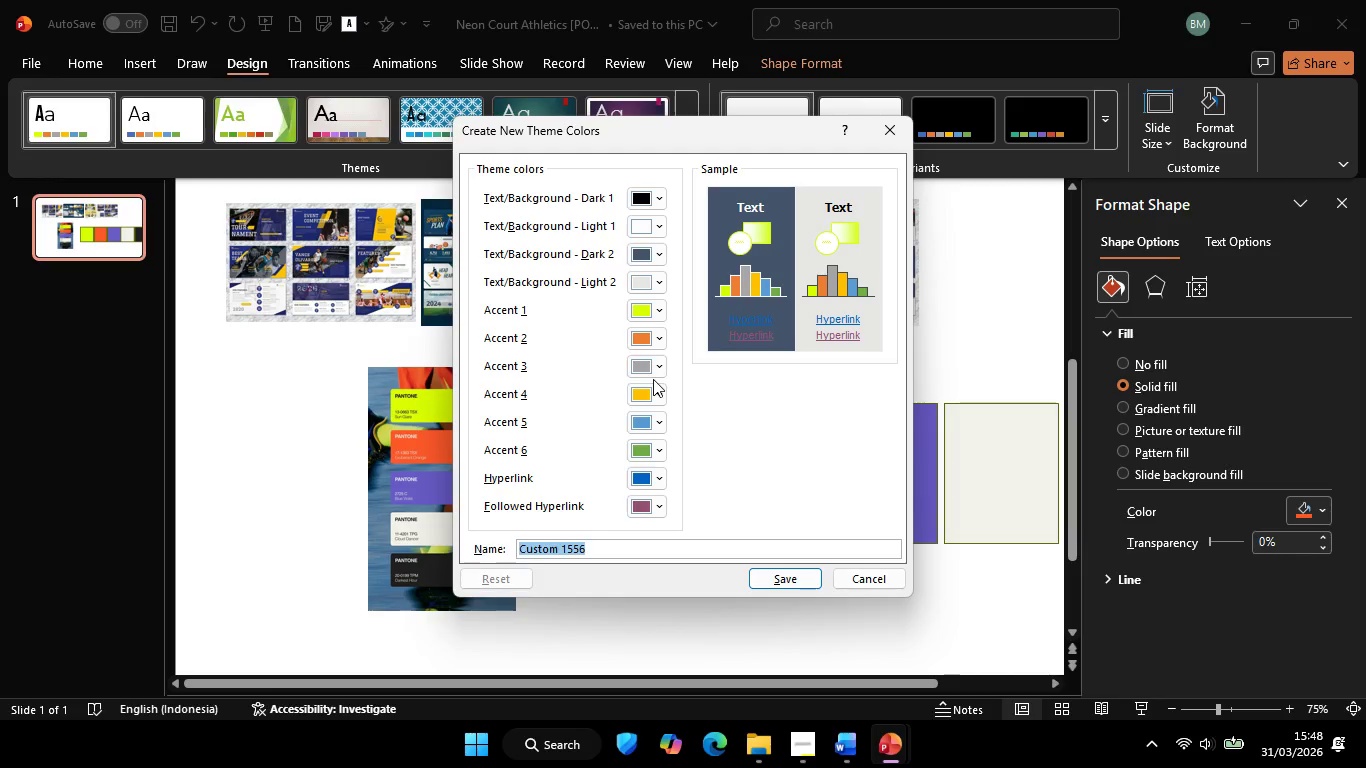 
left_click([653, 345])
 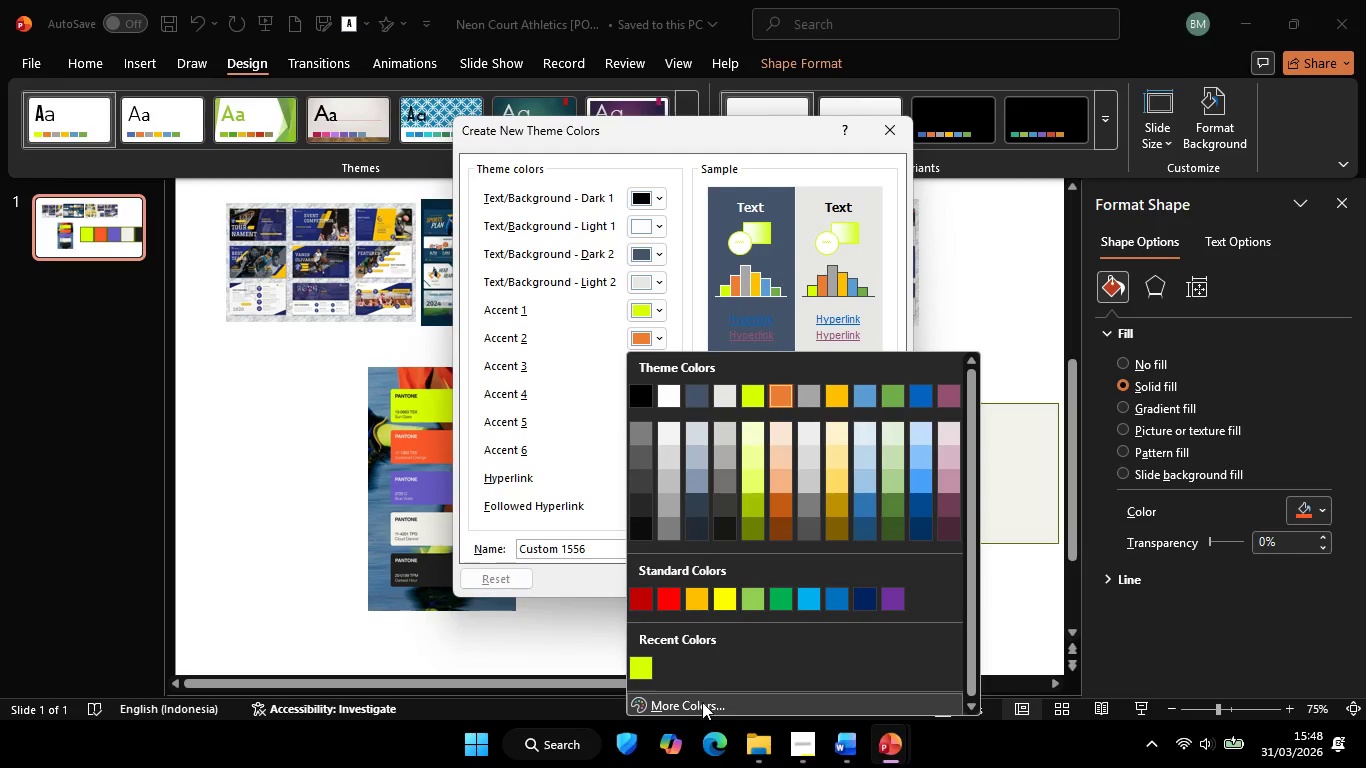 
left_click([702, 702])
 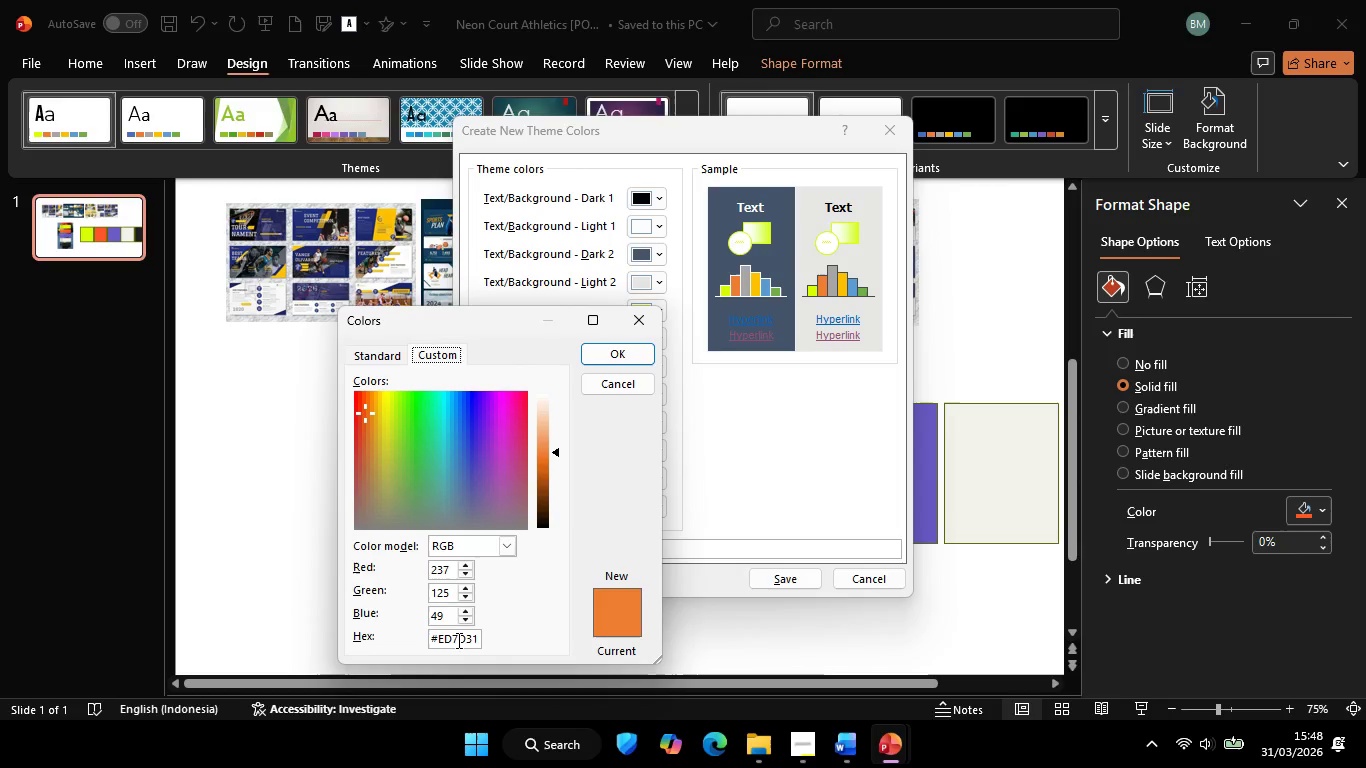 
left_click([457, 637])
 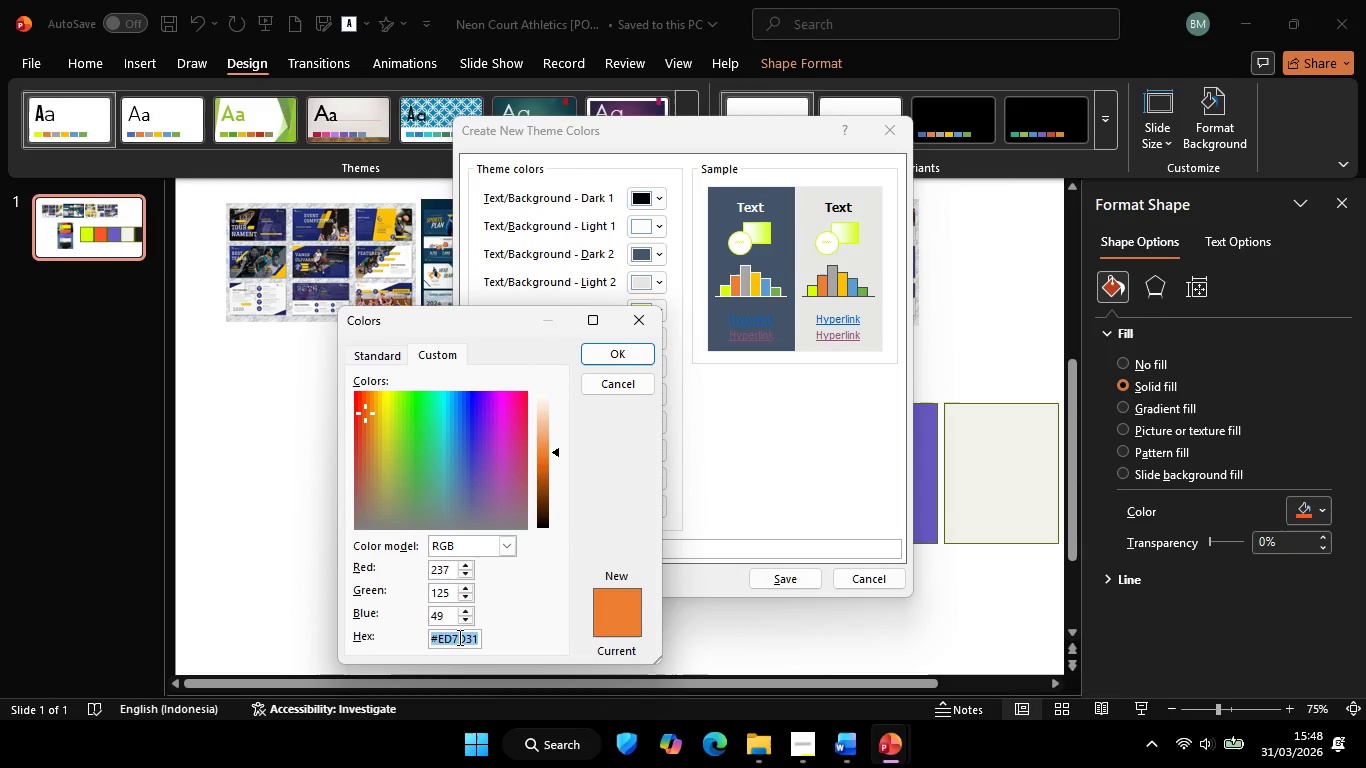 
key(Control+ControlLeft)
 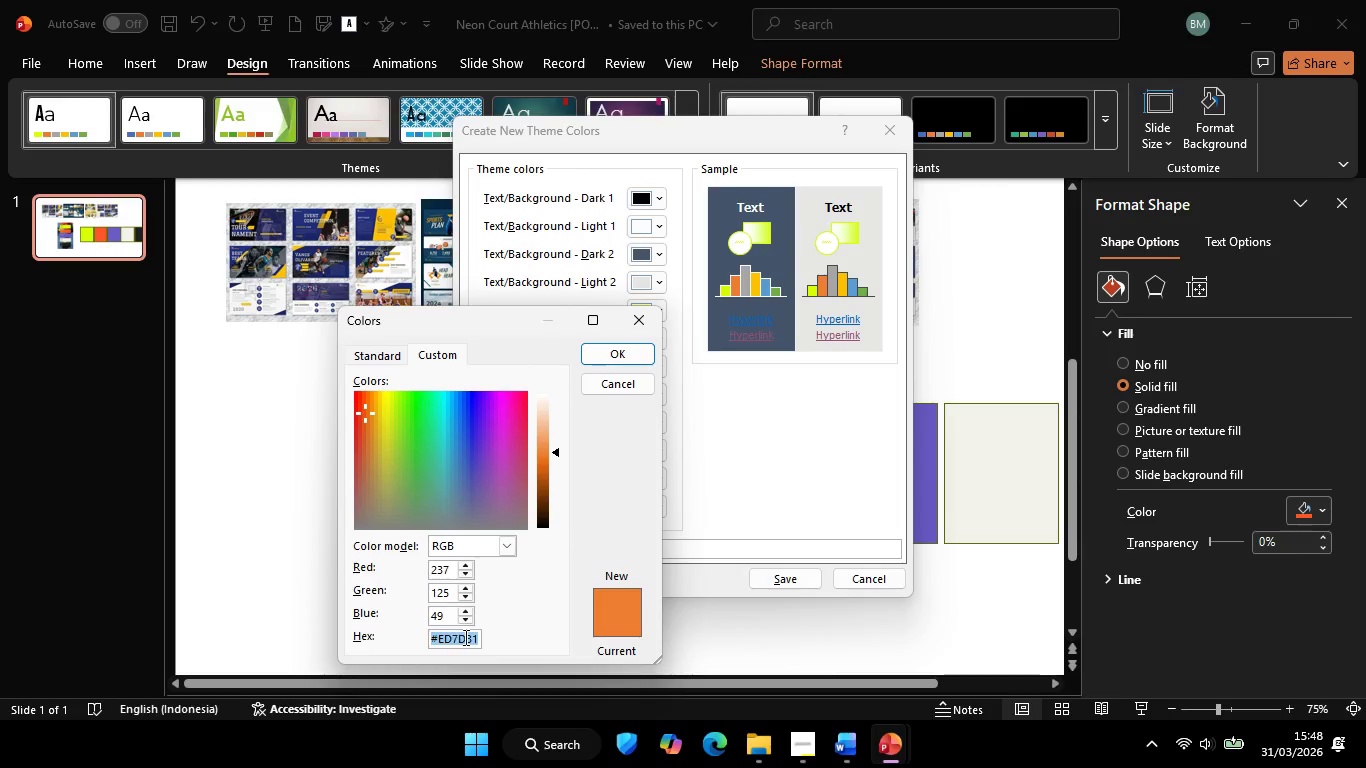 
key(Control+A)
 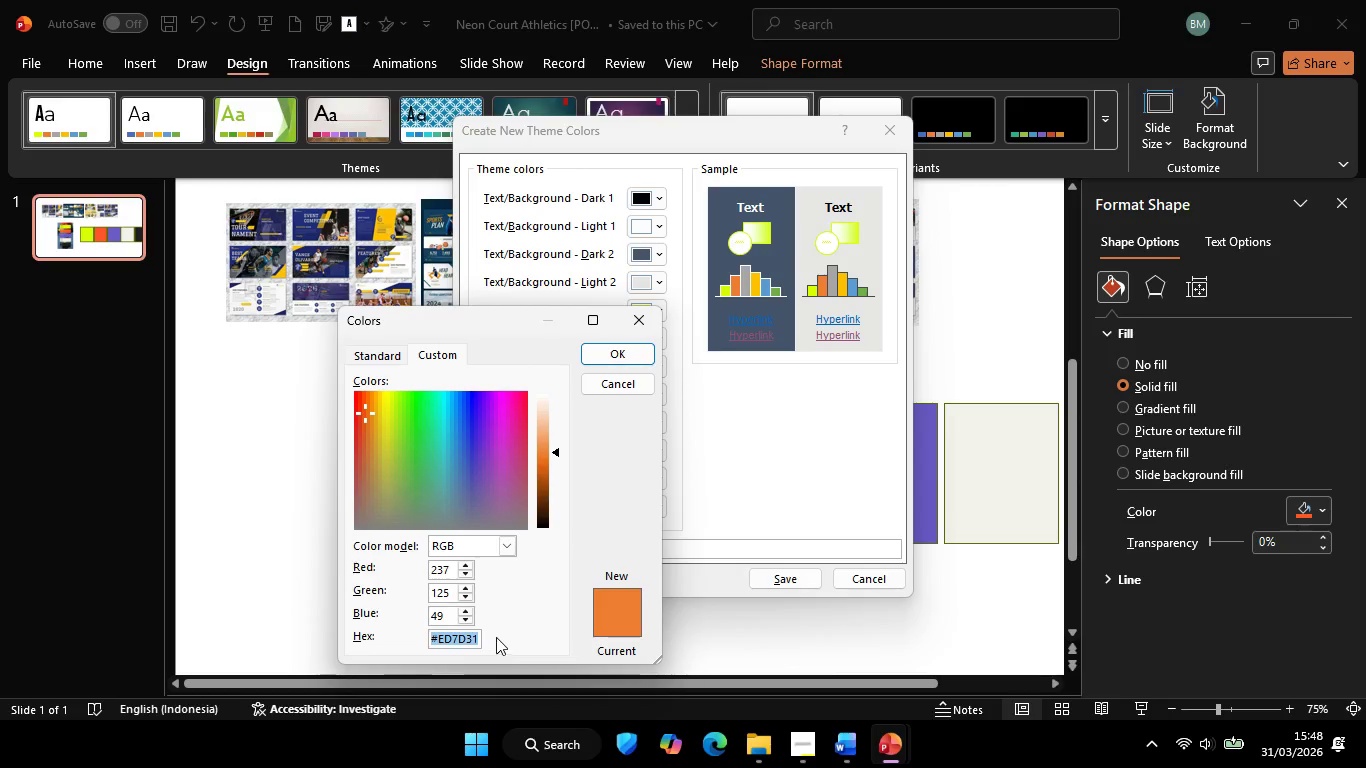 
key(Control+V)
 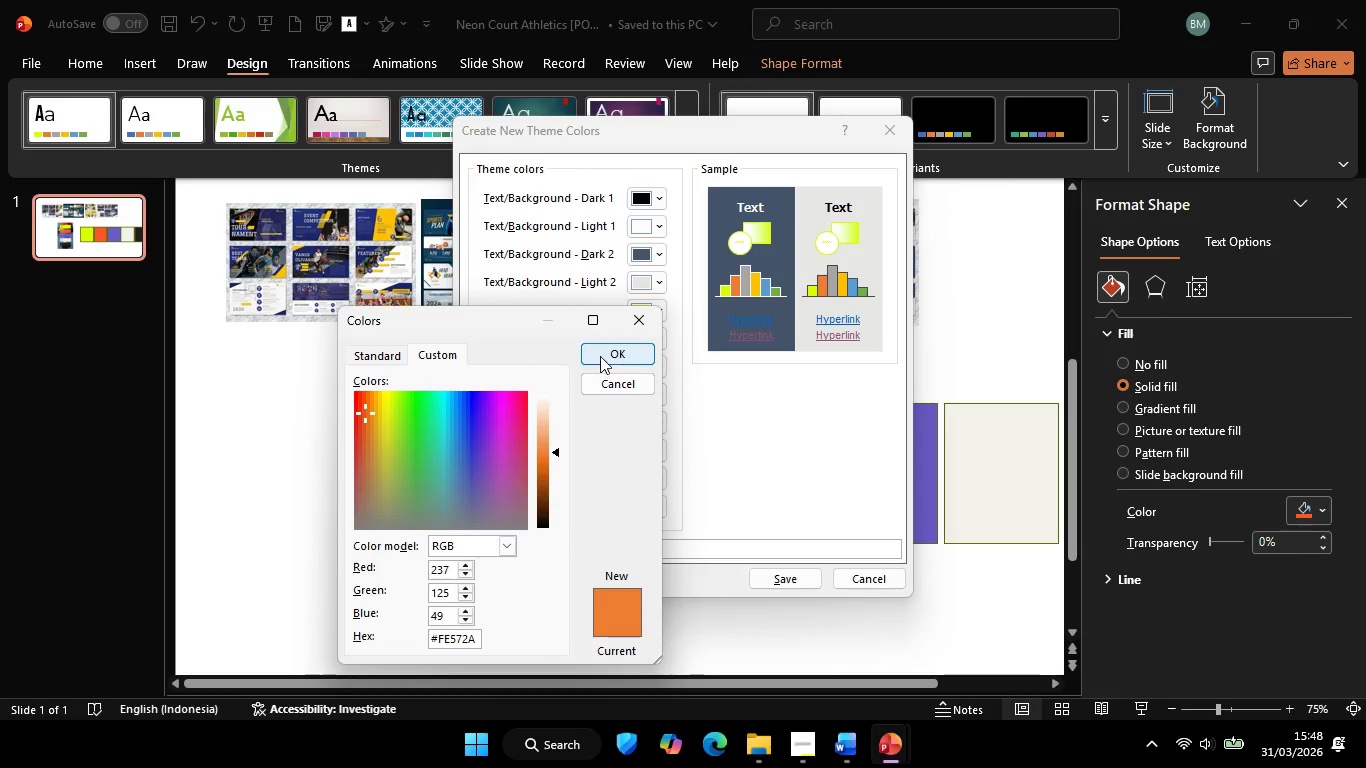 
left_click([600, 356])
 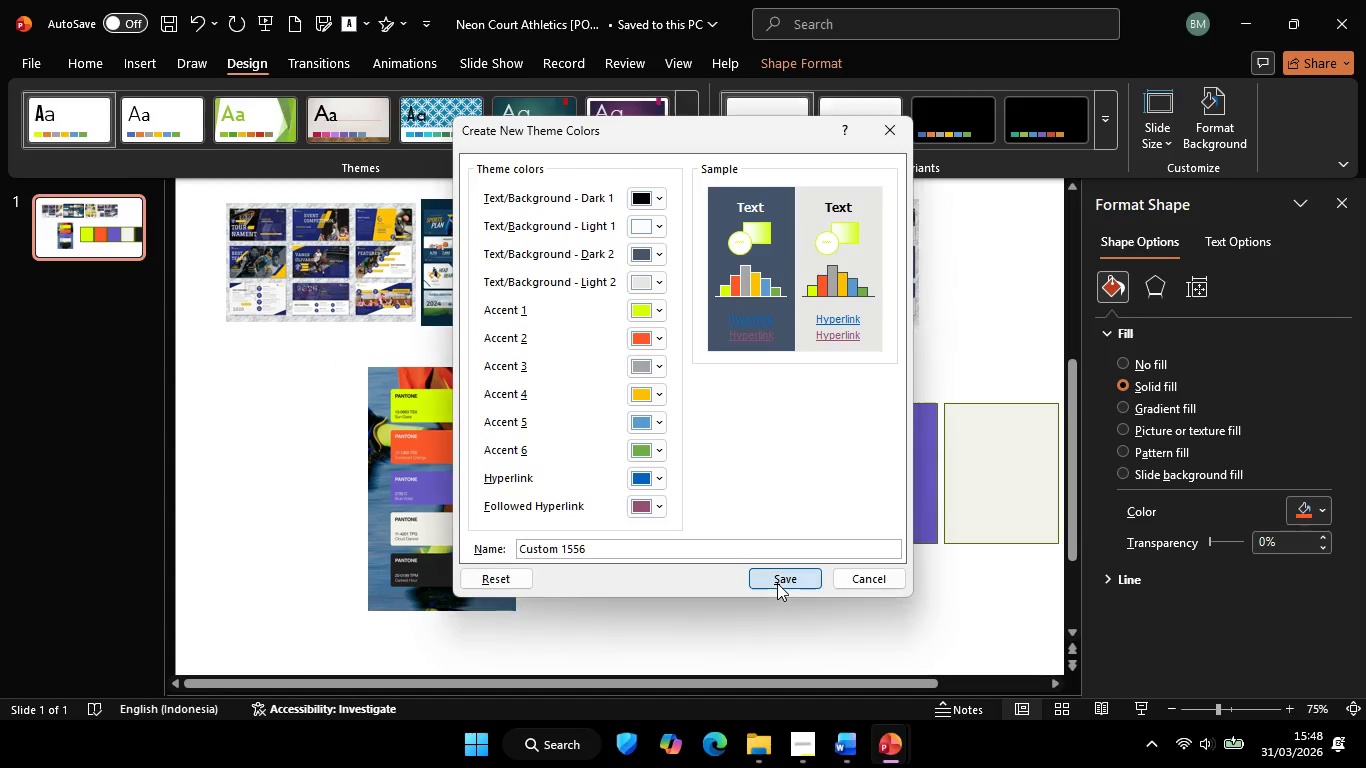 
left_click([777, 583])
 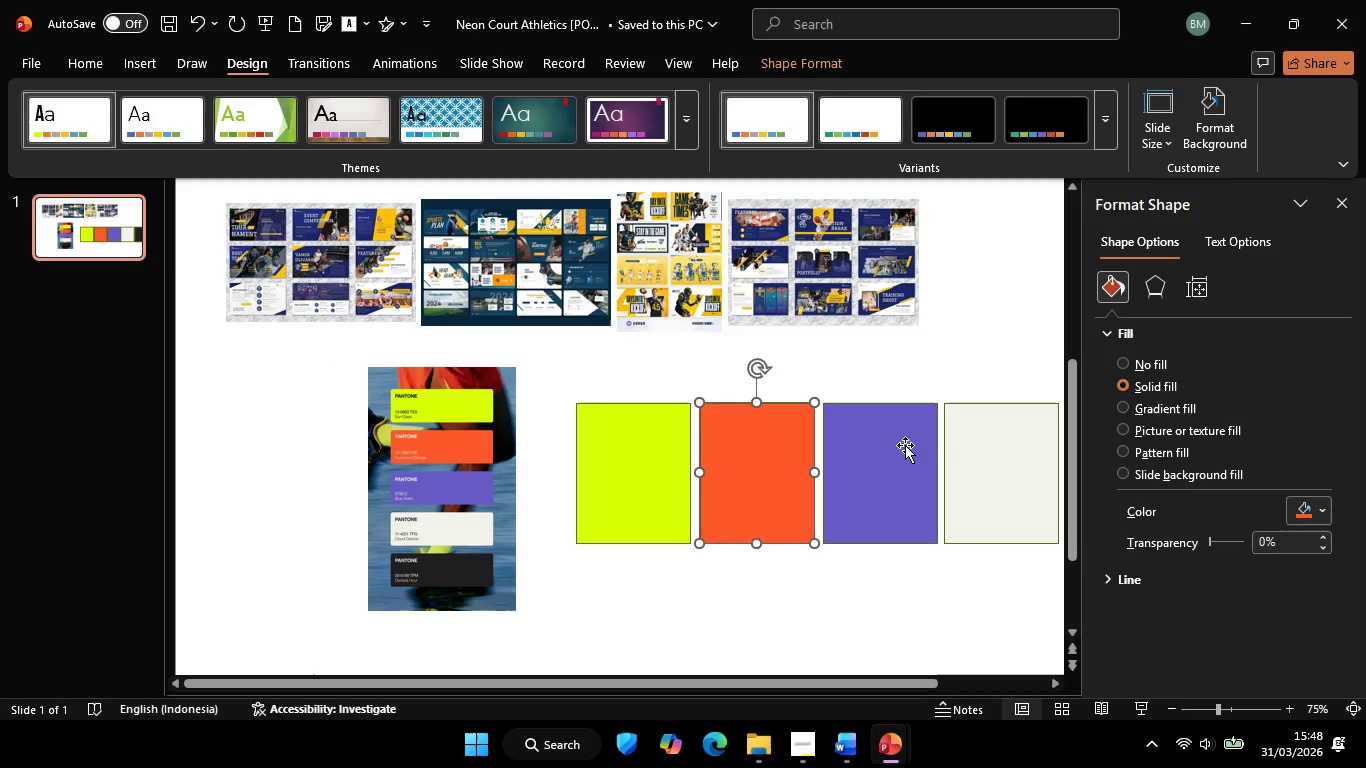 
left_click([905, 445])
 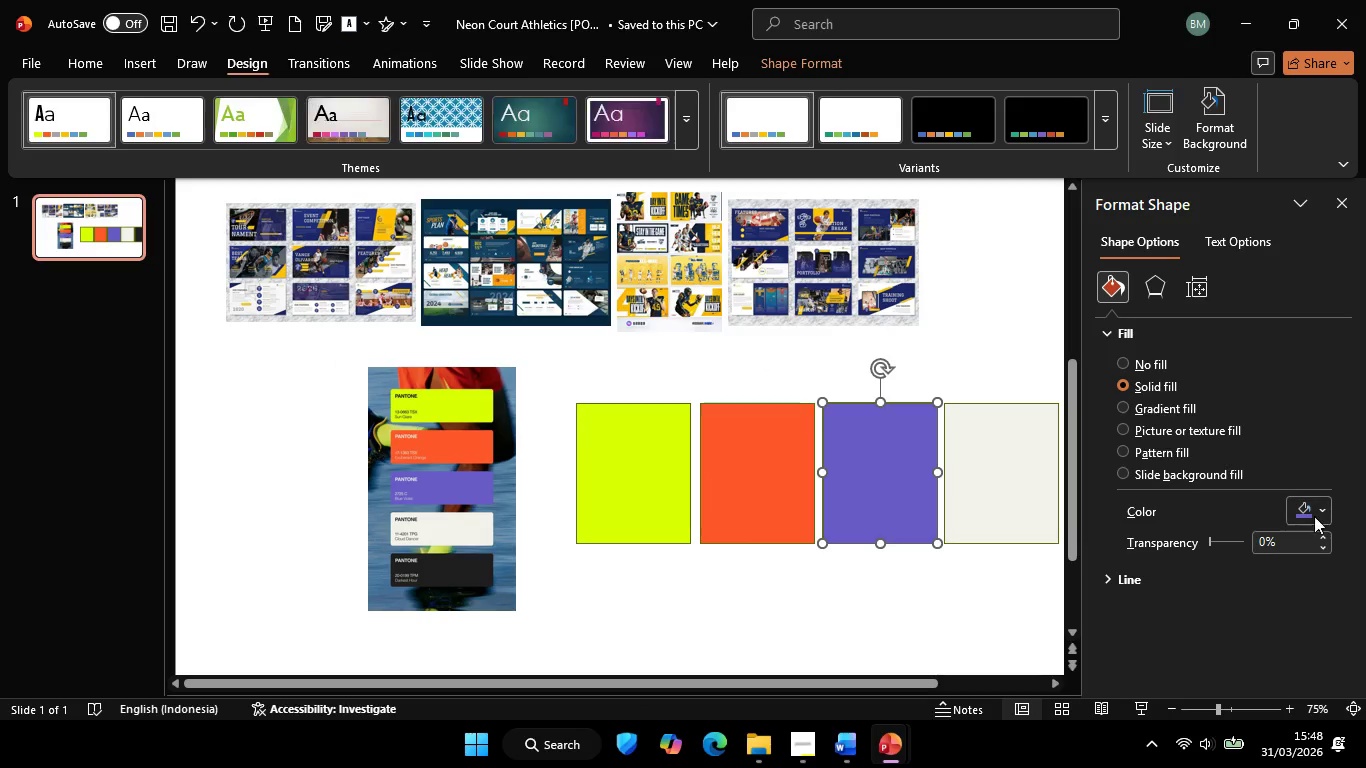 
left_click([1314, 516])
 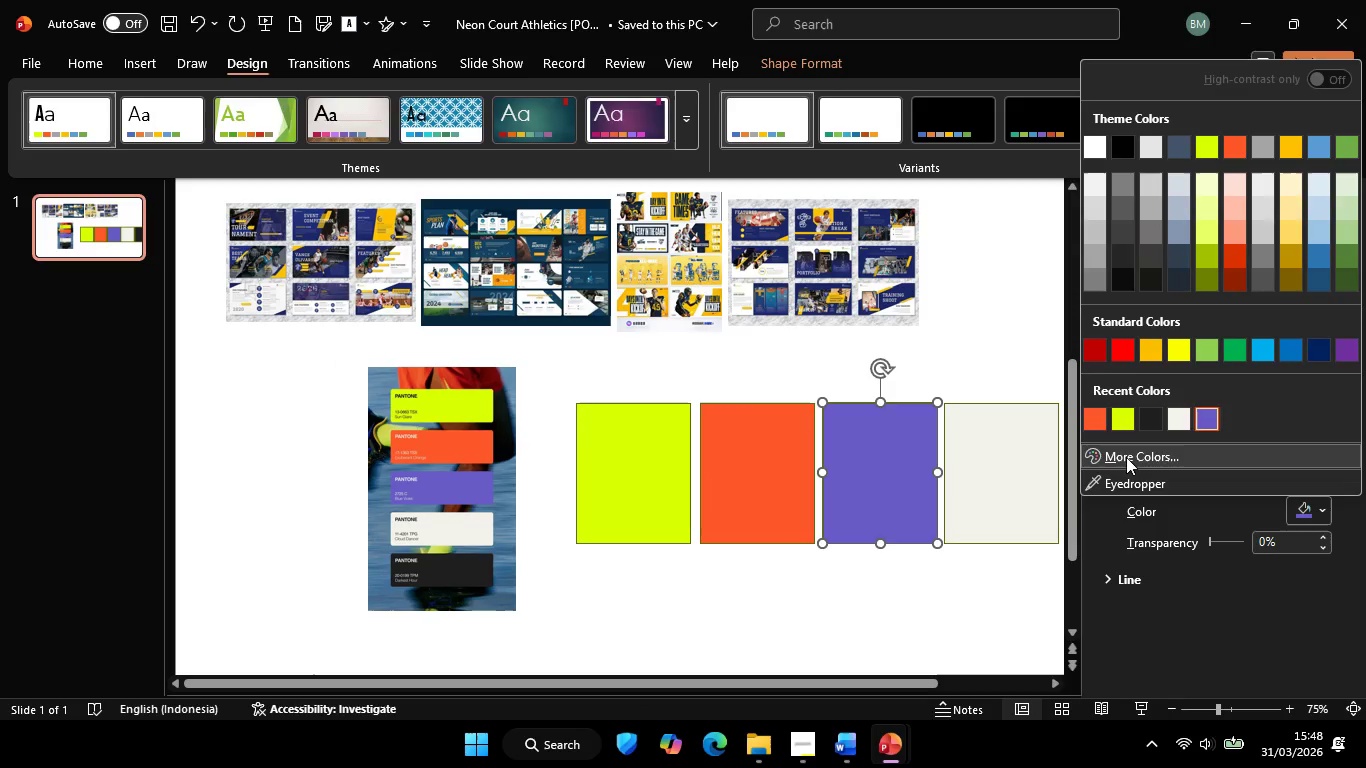 
left_click([1126, 456])
 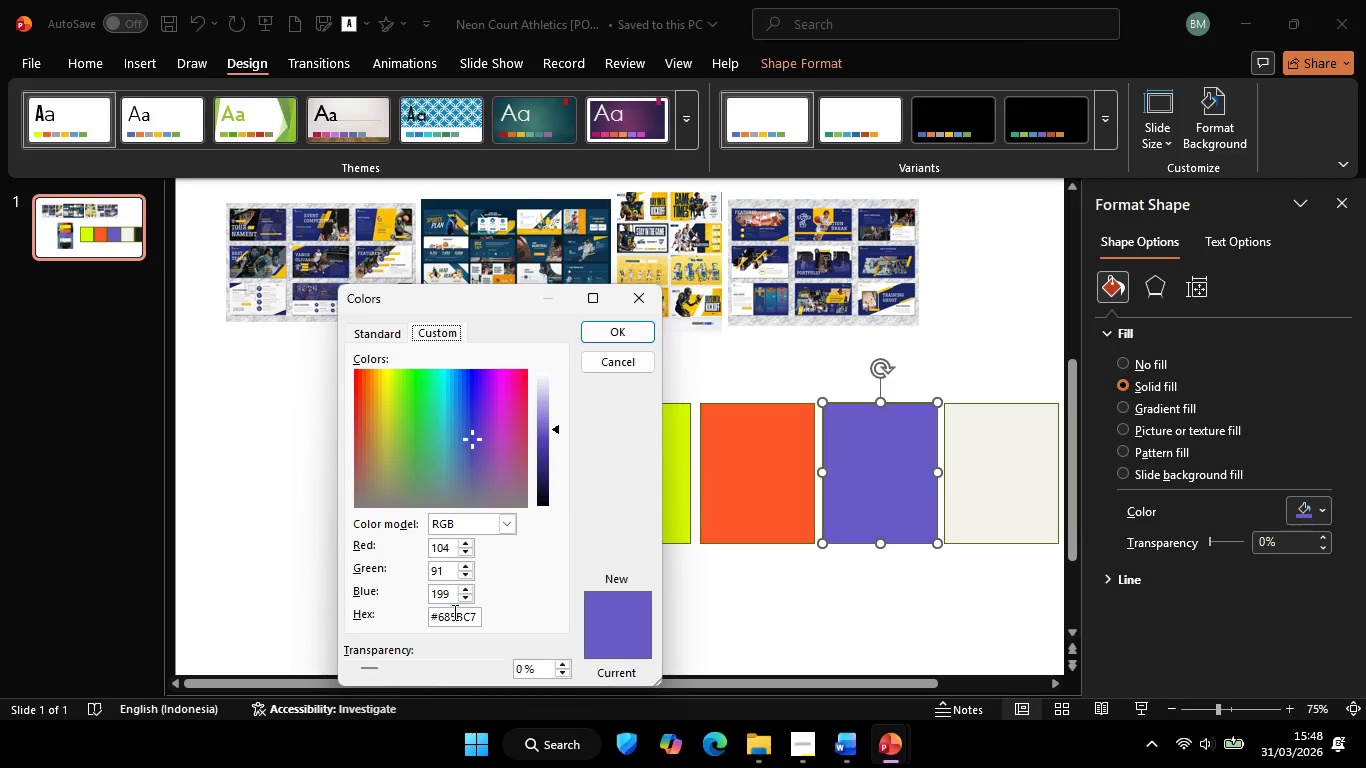 
left_click([453, 612])
 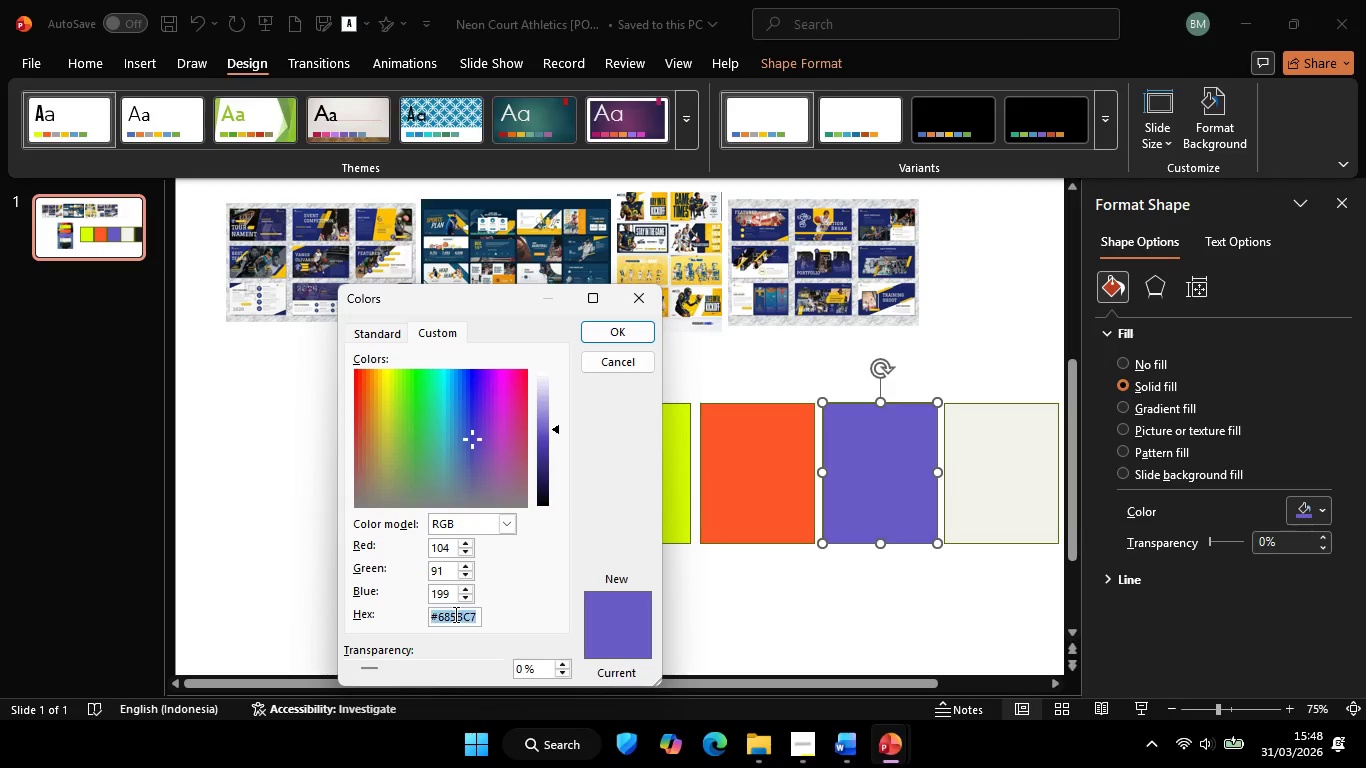 
key(Control+ControlLeft)
 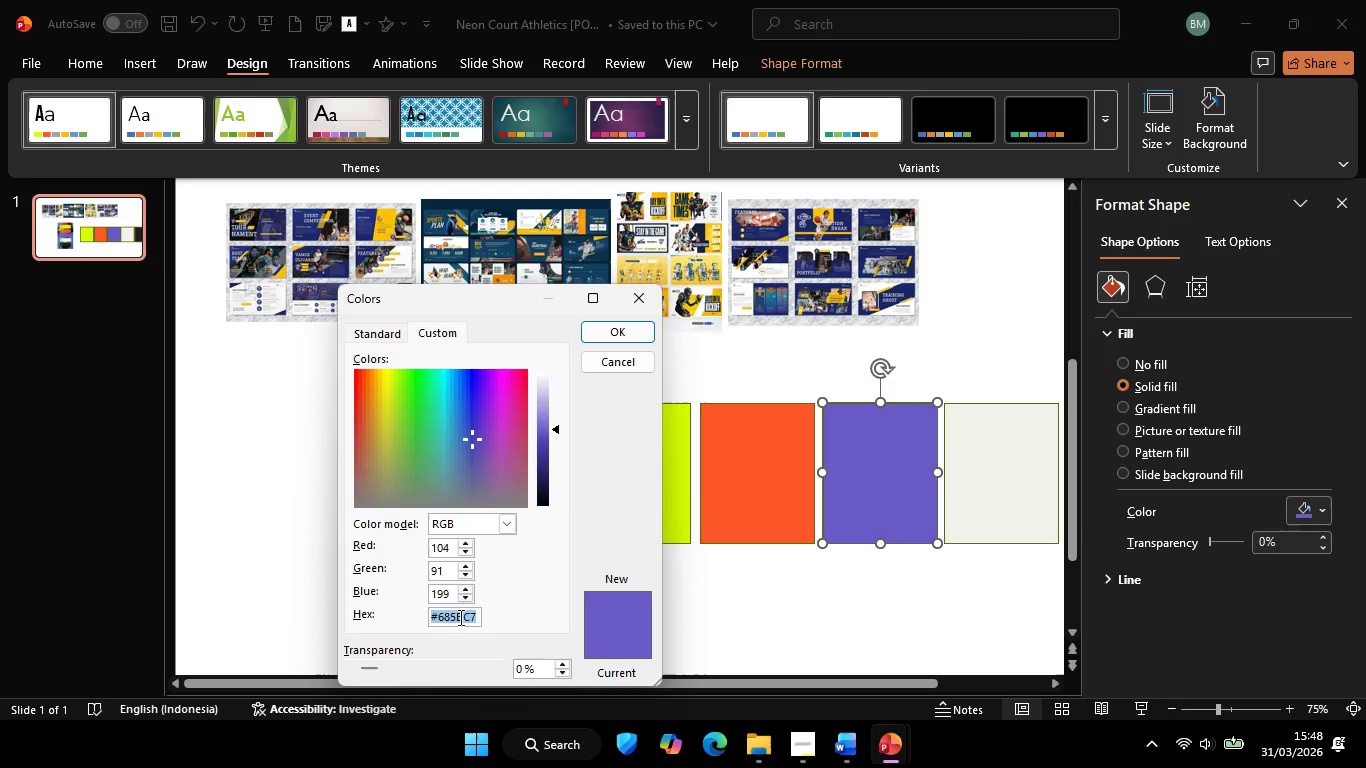 
key(Control+A)
 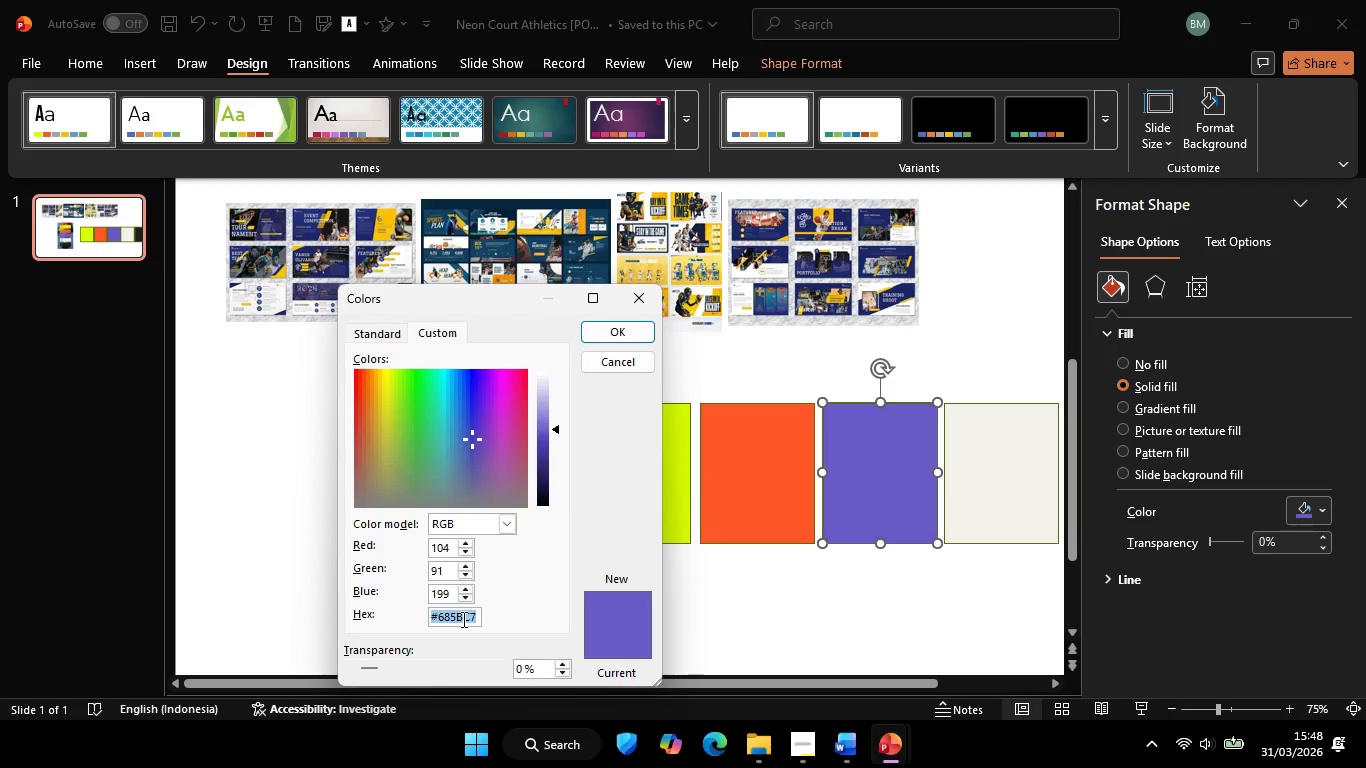 
key(Control+C)
 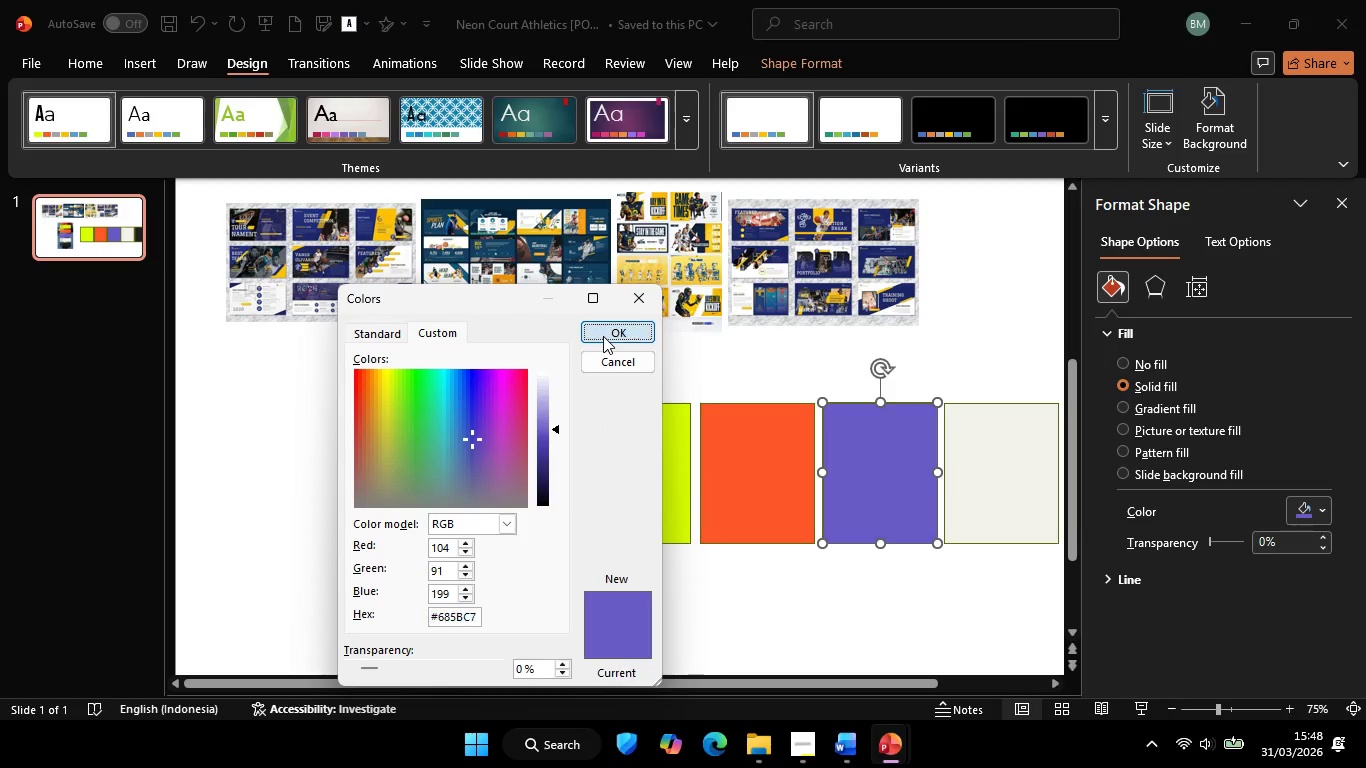 
left_click([603, 336])
 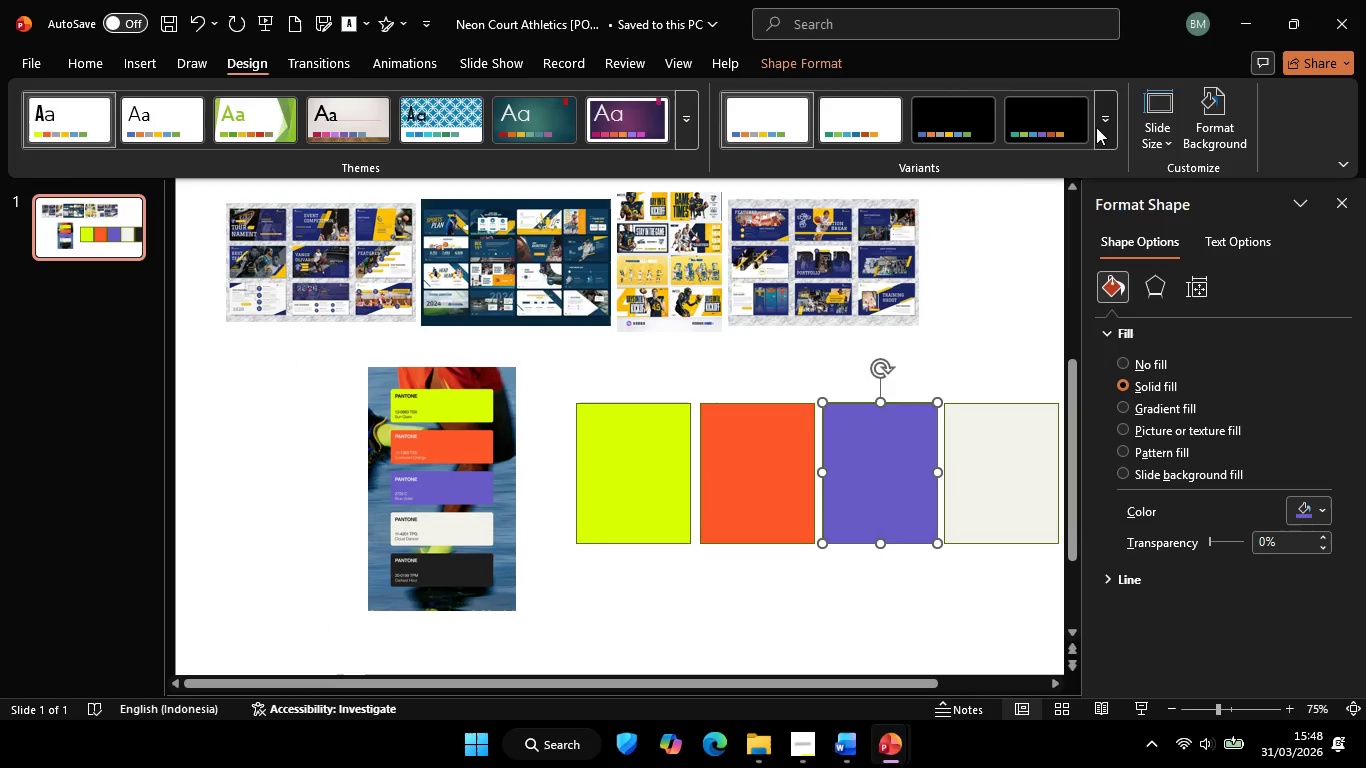 
left_click([1096, 127])
 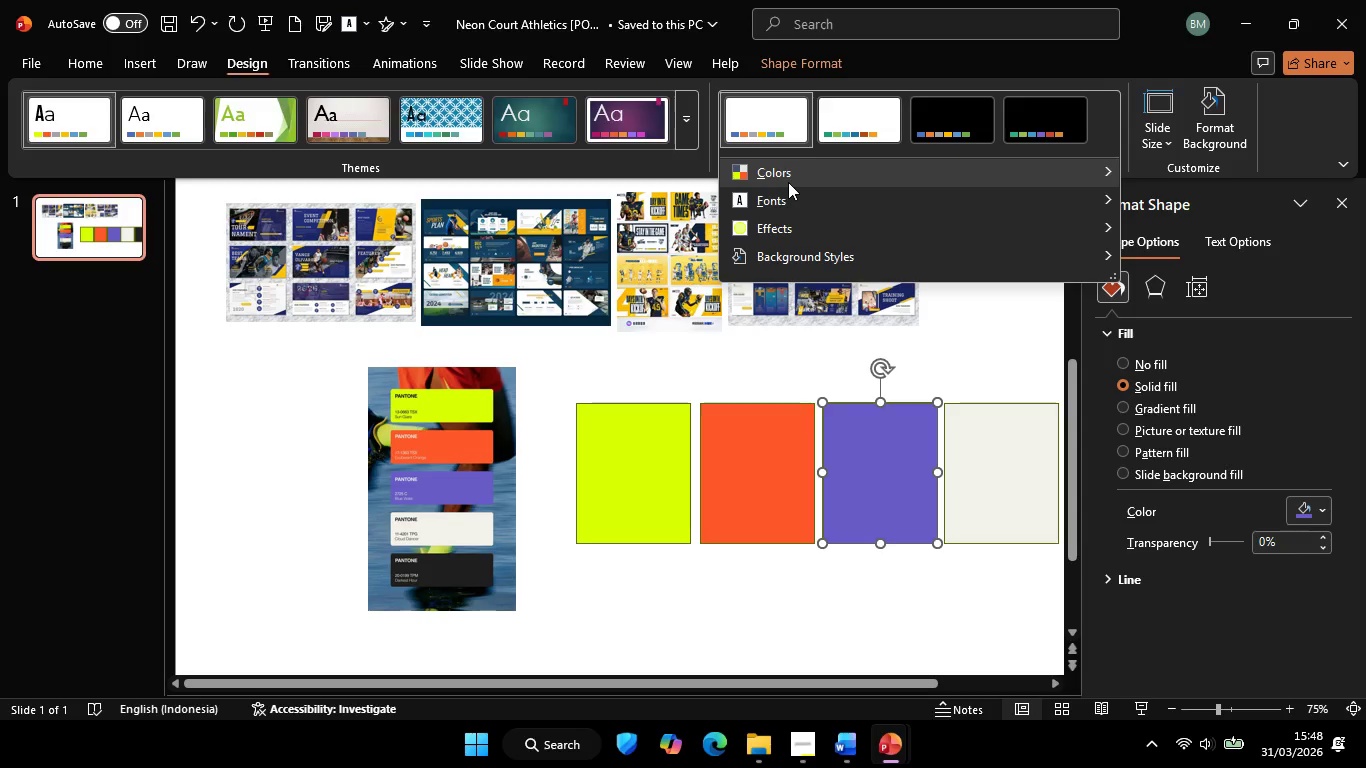 
left_click([788, 181])
 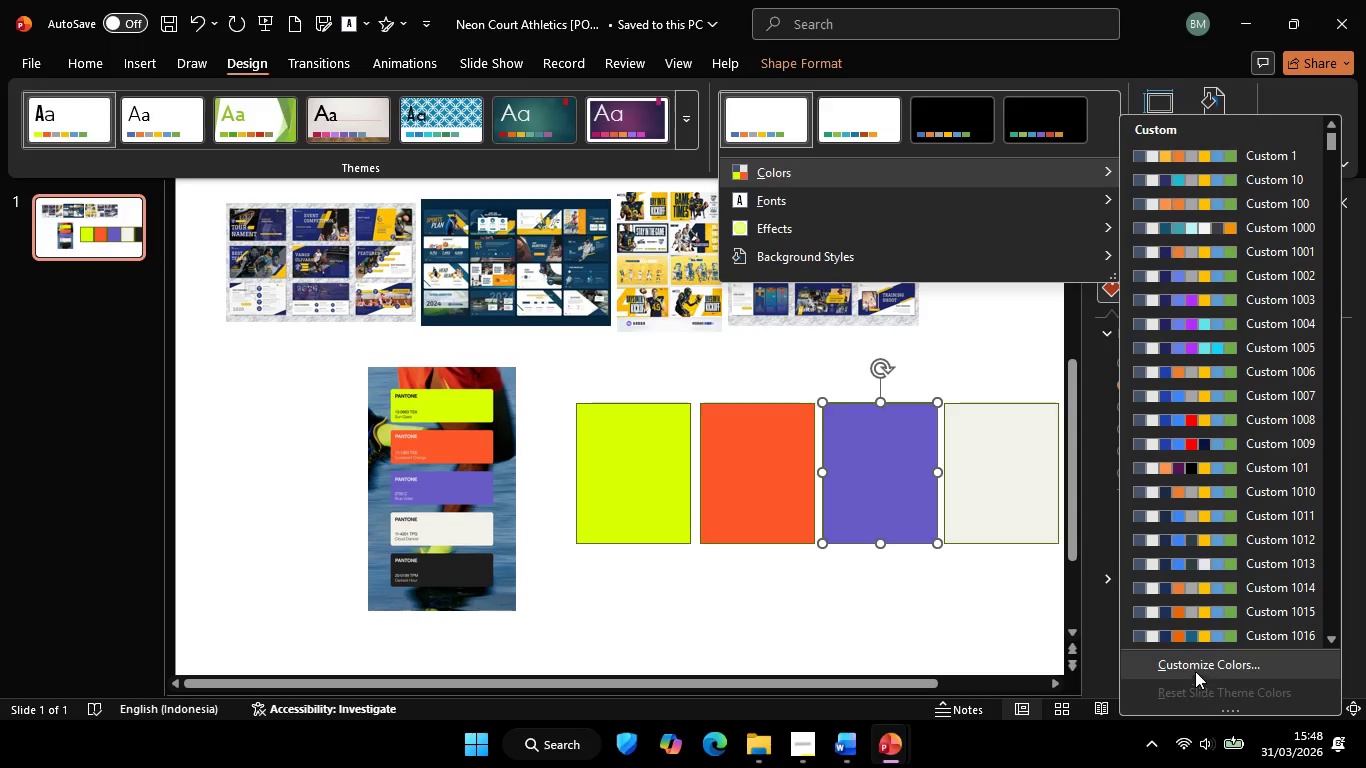 
left_click([1176, 666])
 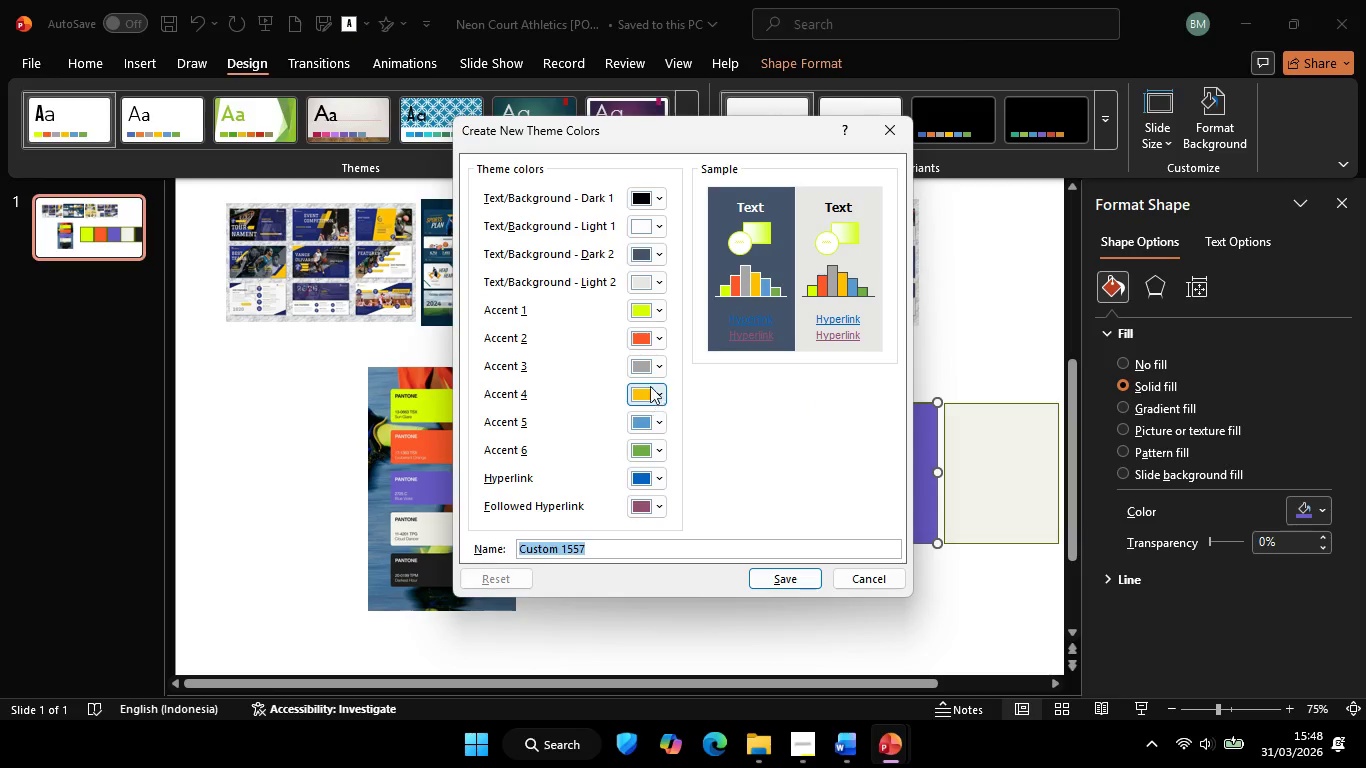 
left_click([655, 394])
 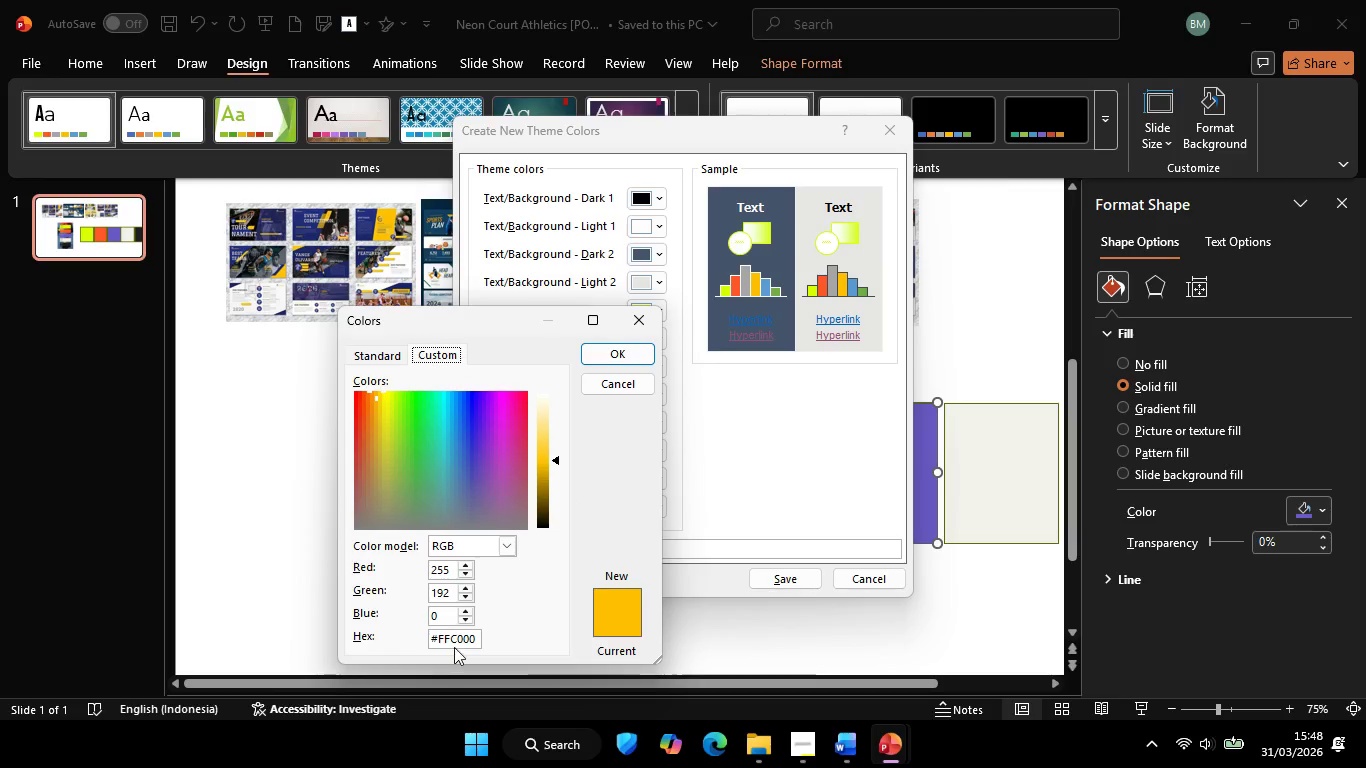 
left_click([452, 643])
 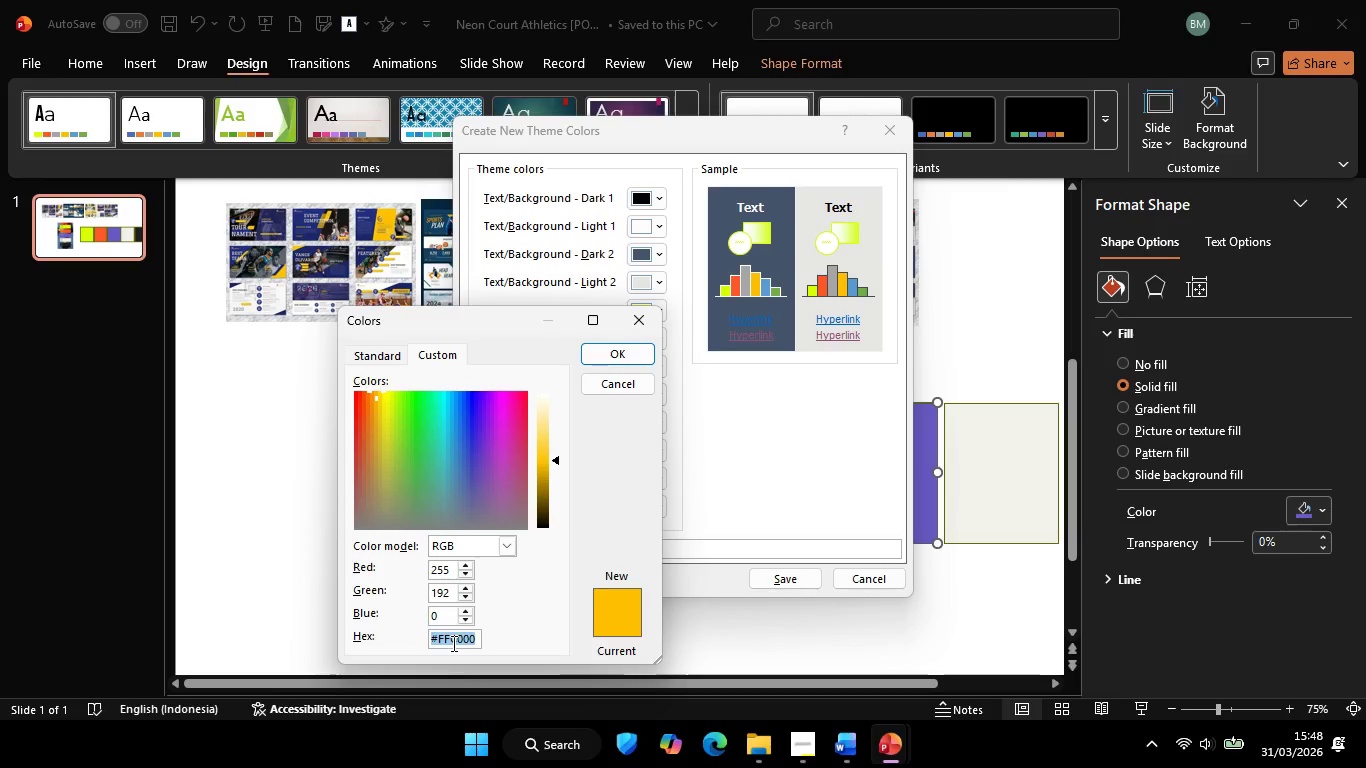 
key(Control+ControlLeft)
 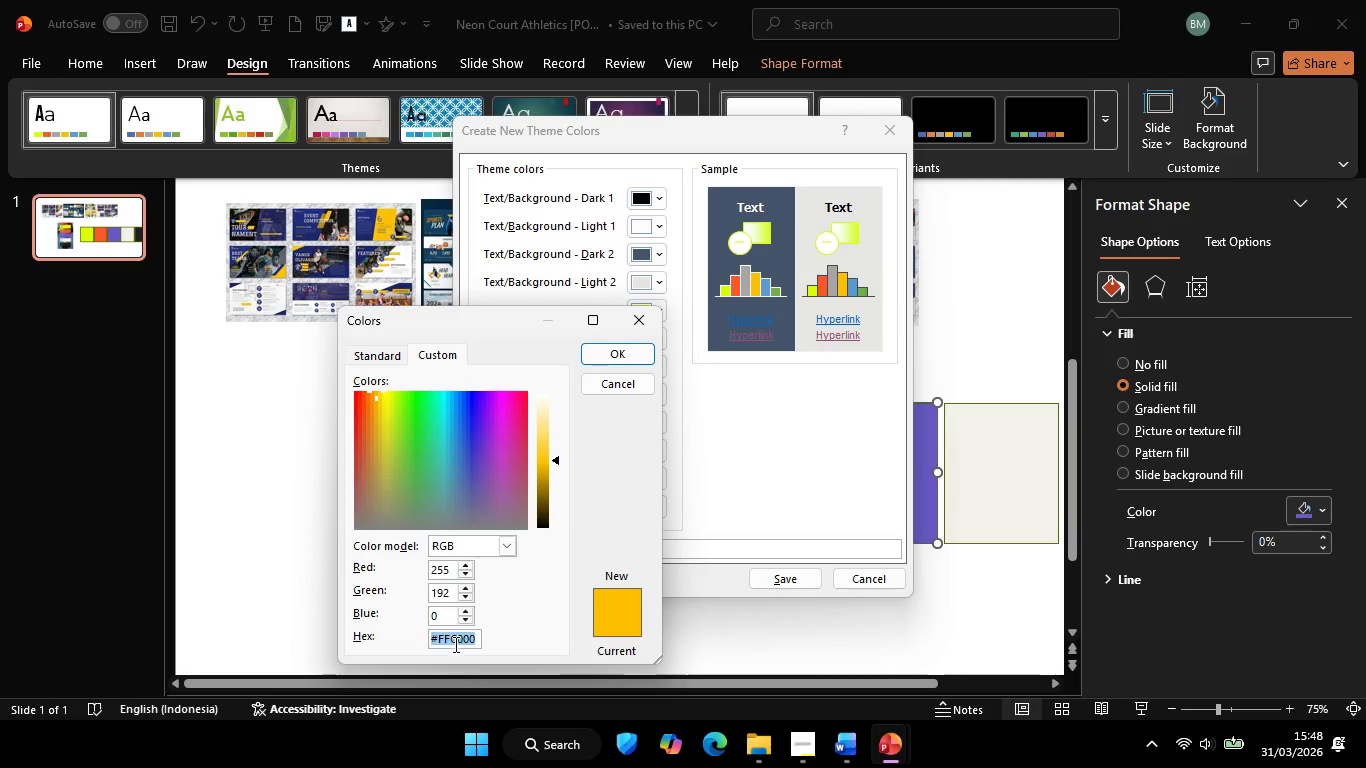 
key(Control+A)
 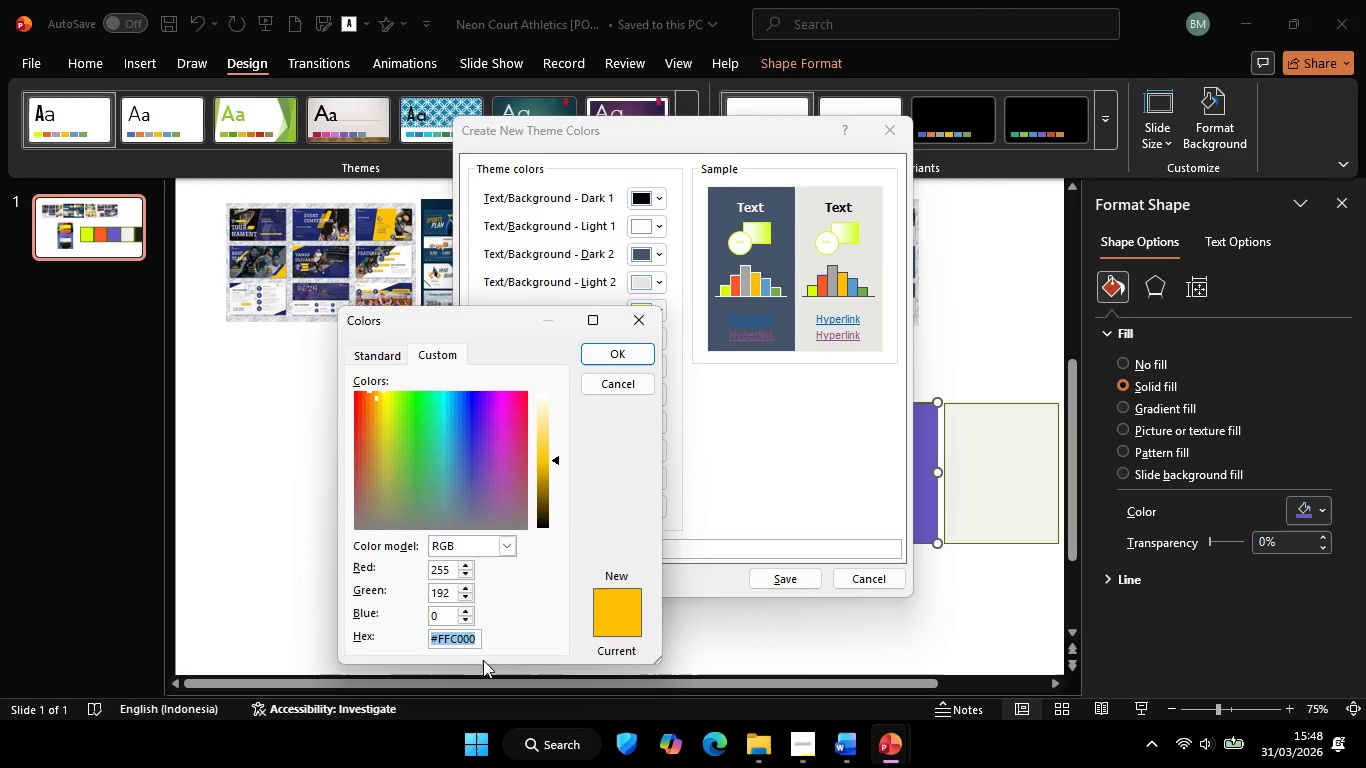 
key(Control+V)
 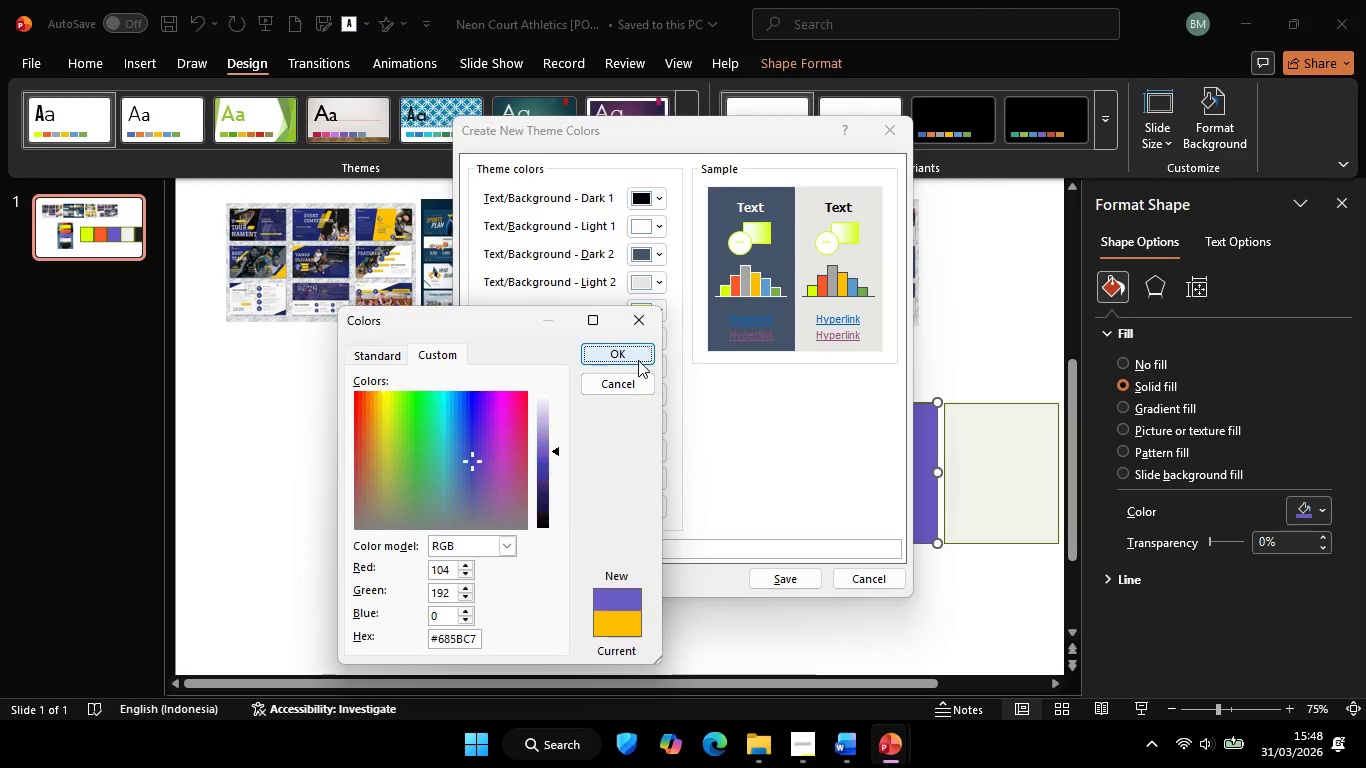 
left_click([638, 360])
 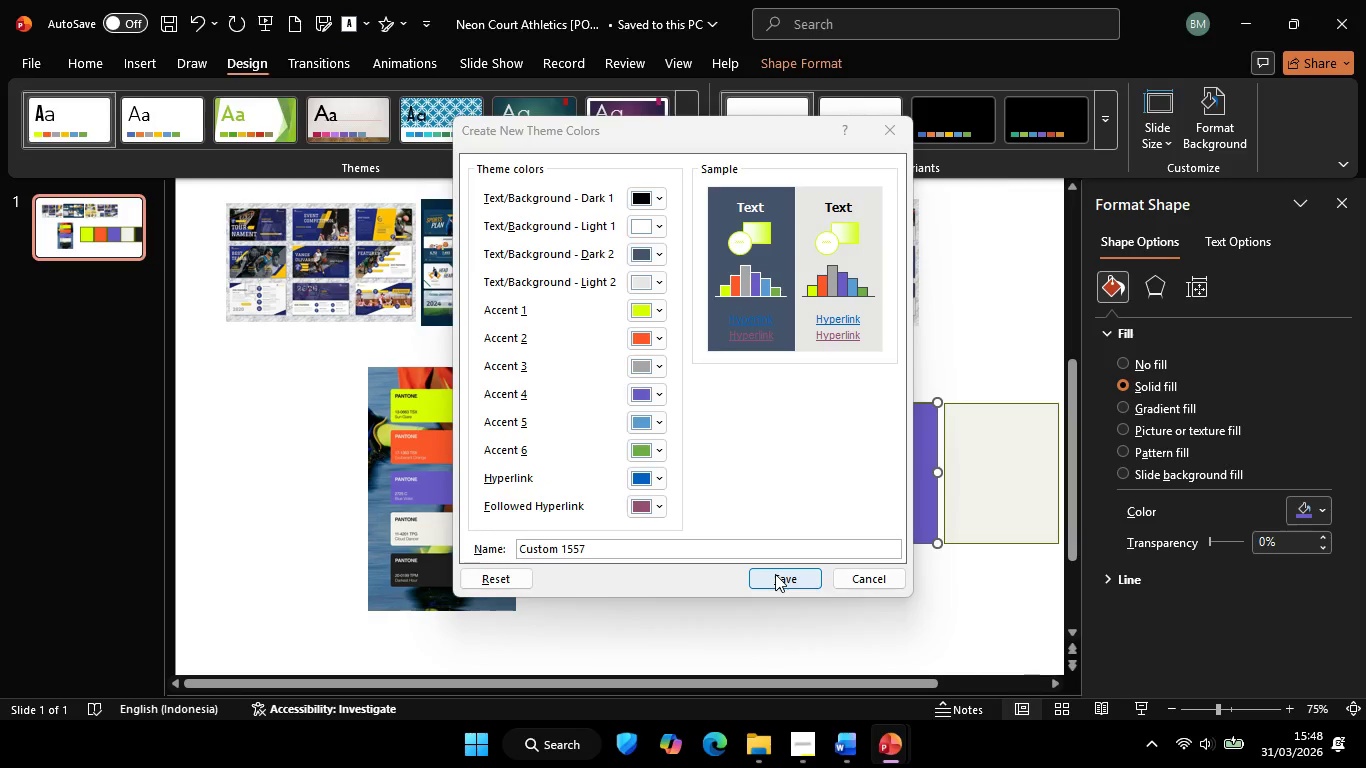 
left_click([775, 574])
 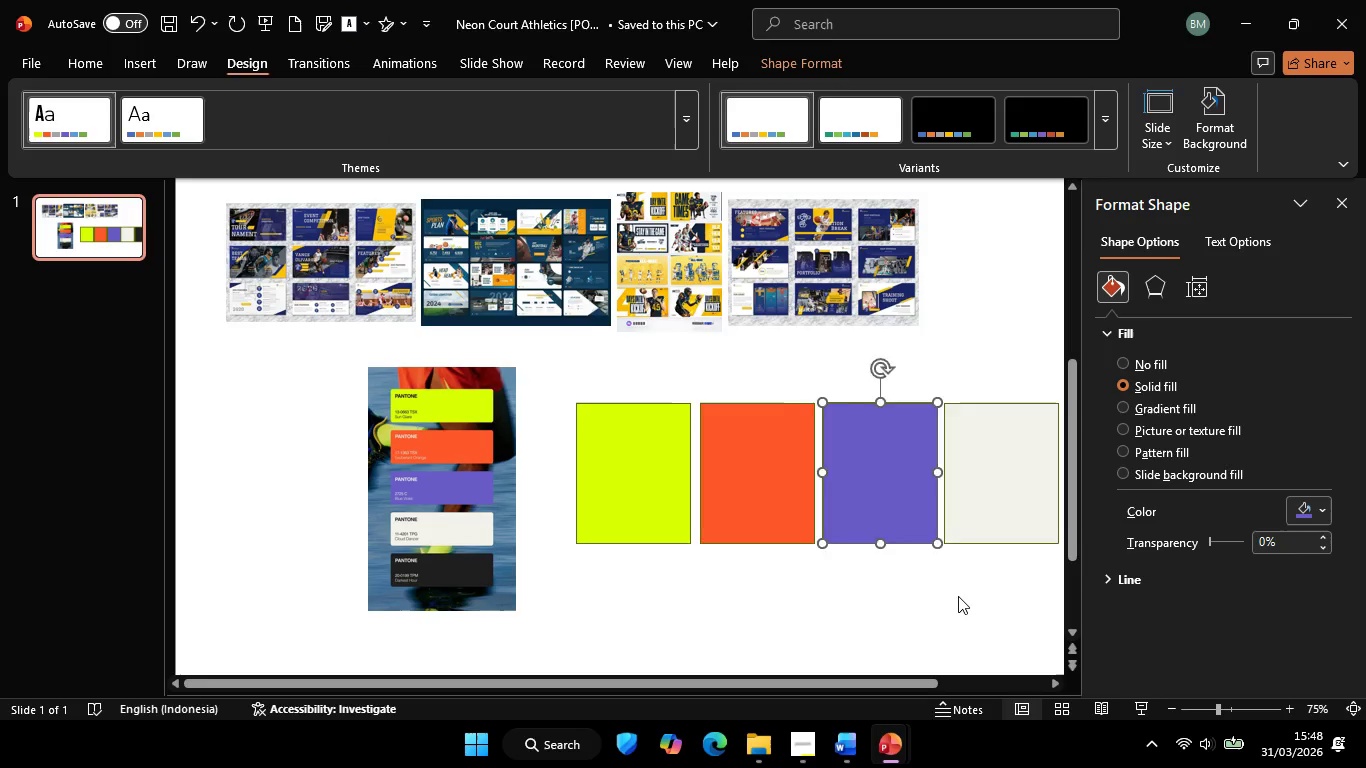 
left_click([1010, 481])
 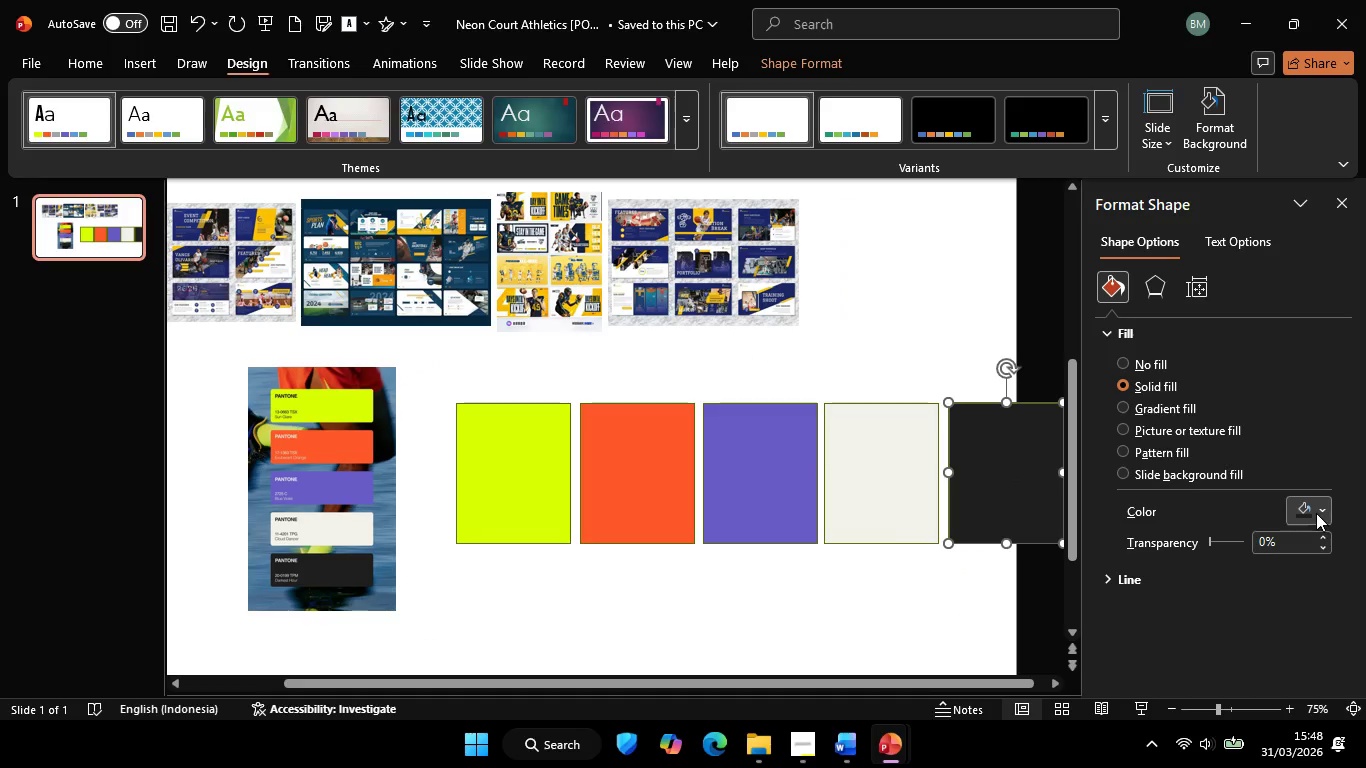 
scroll: coordinate [958, 596], scroll_direction: down, amount: 5.0
 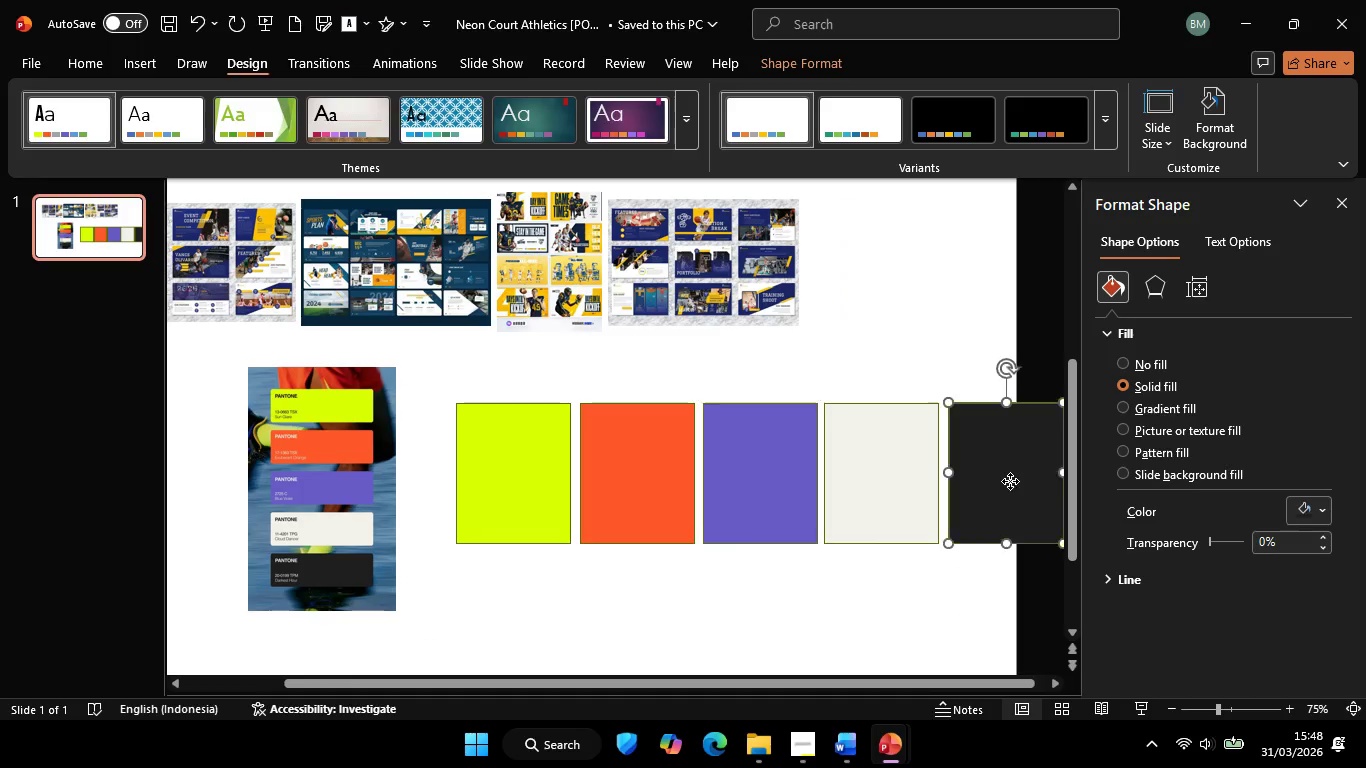 
left_click([1316, 513])
 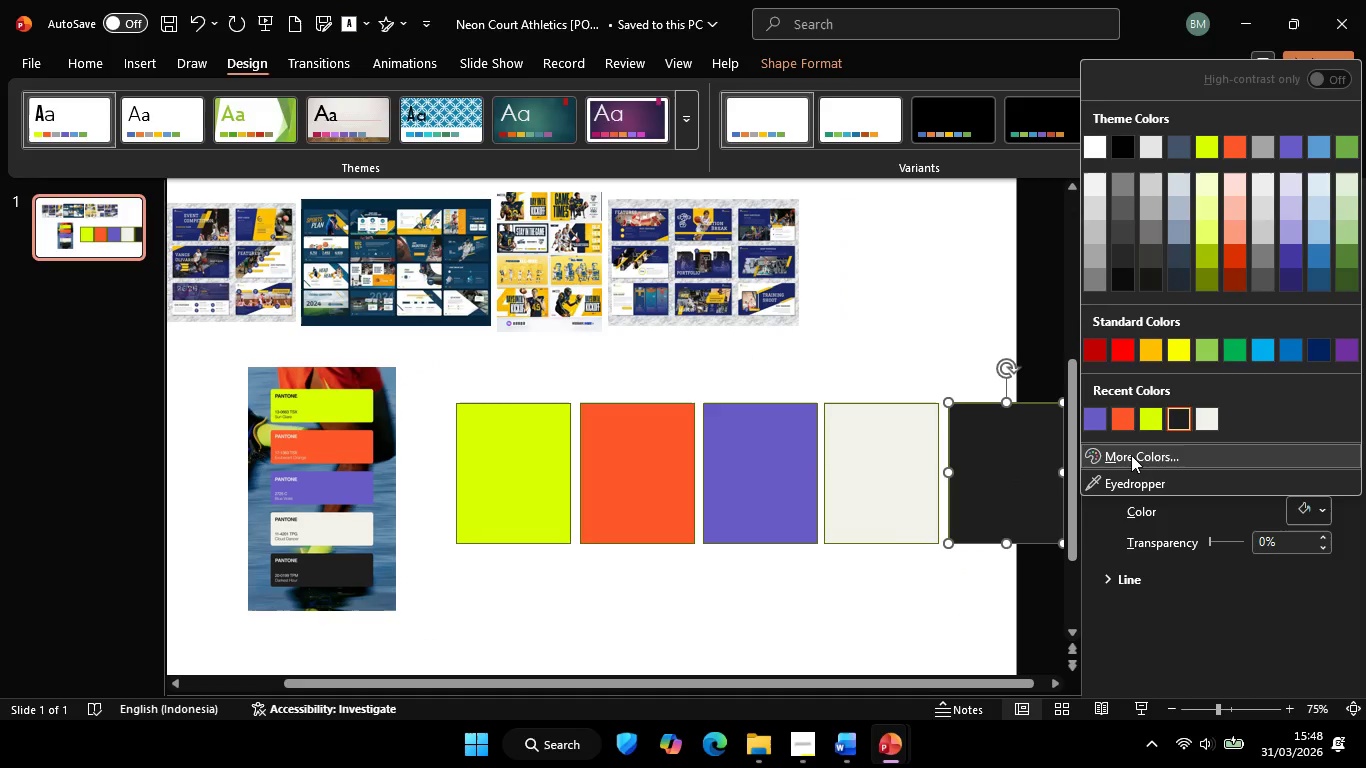 
left_click([1131, 455])
 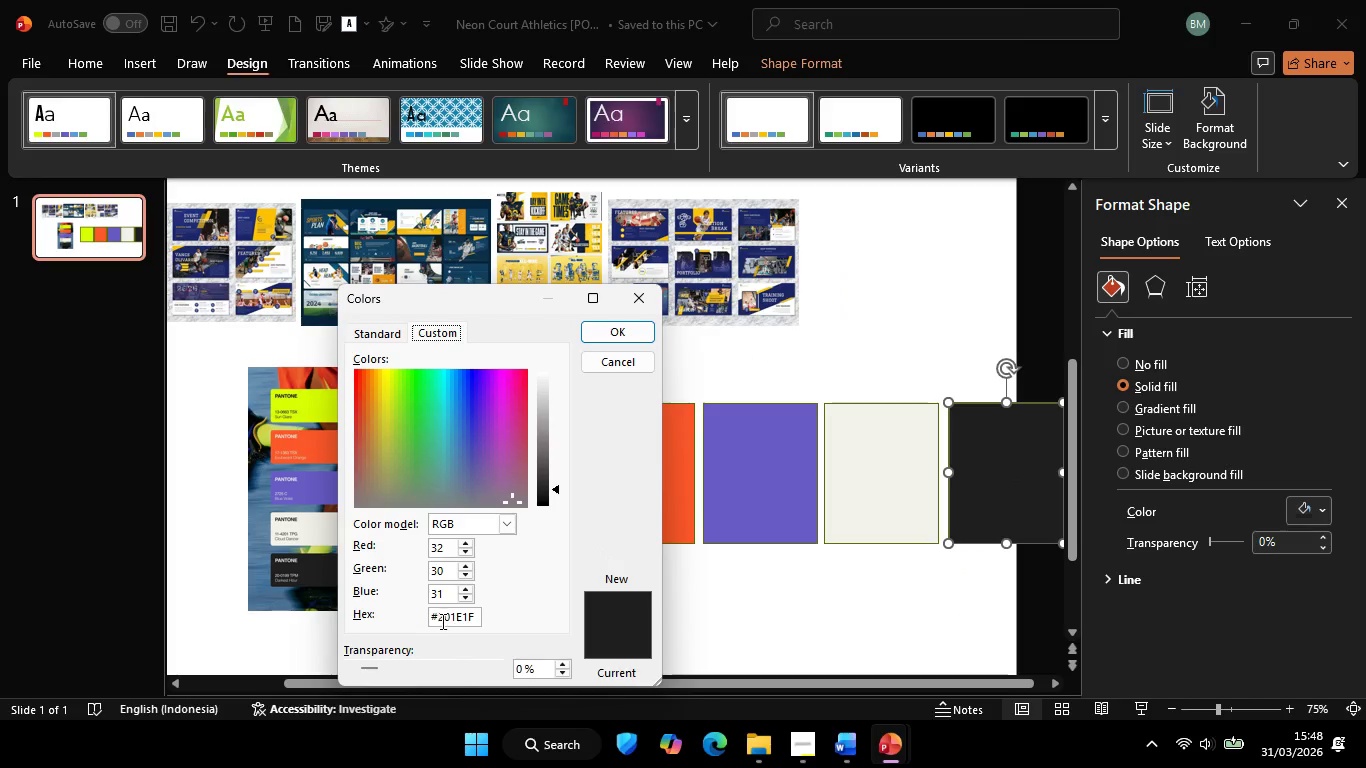 
left_click([454, 619])
 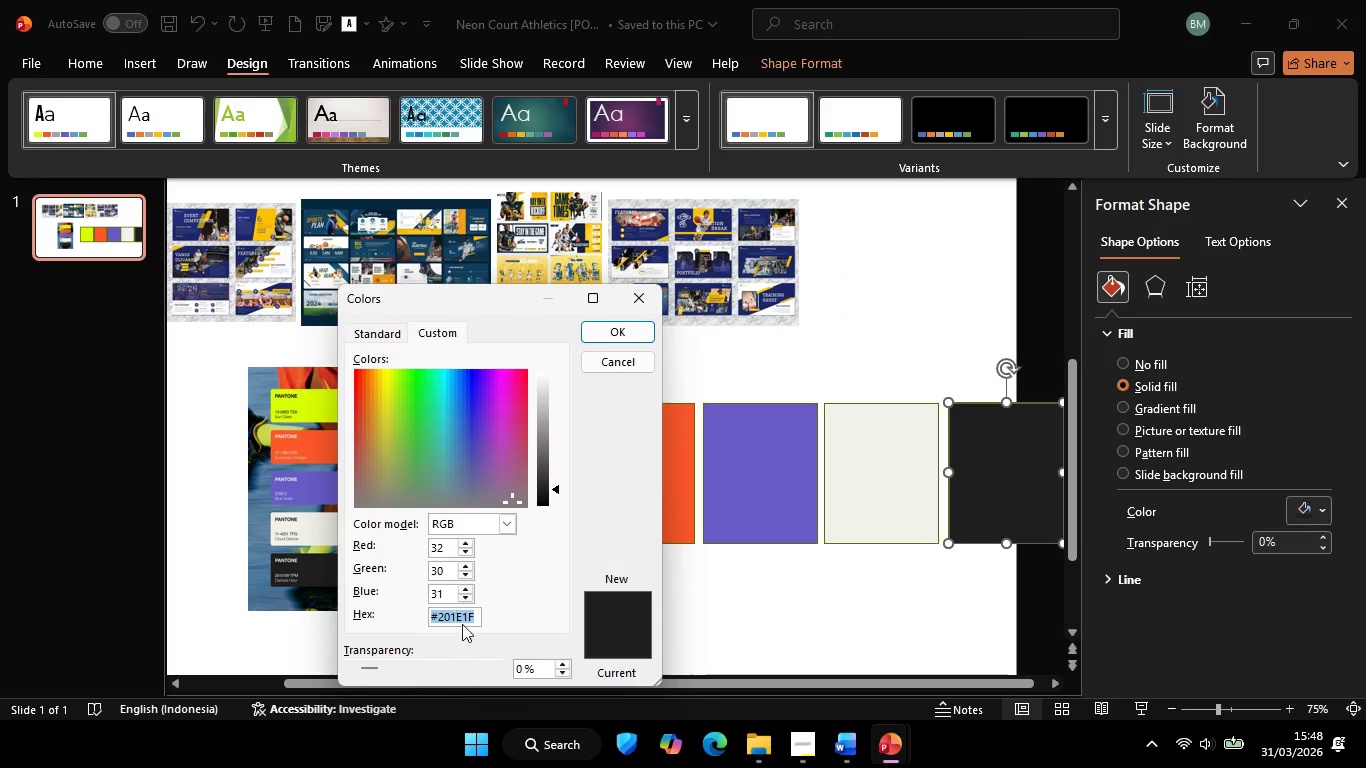 
key(Control+ControlLeft)
 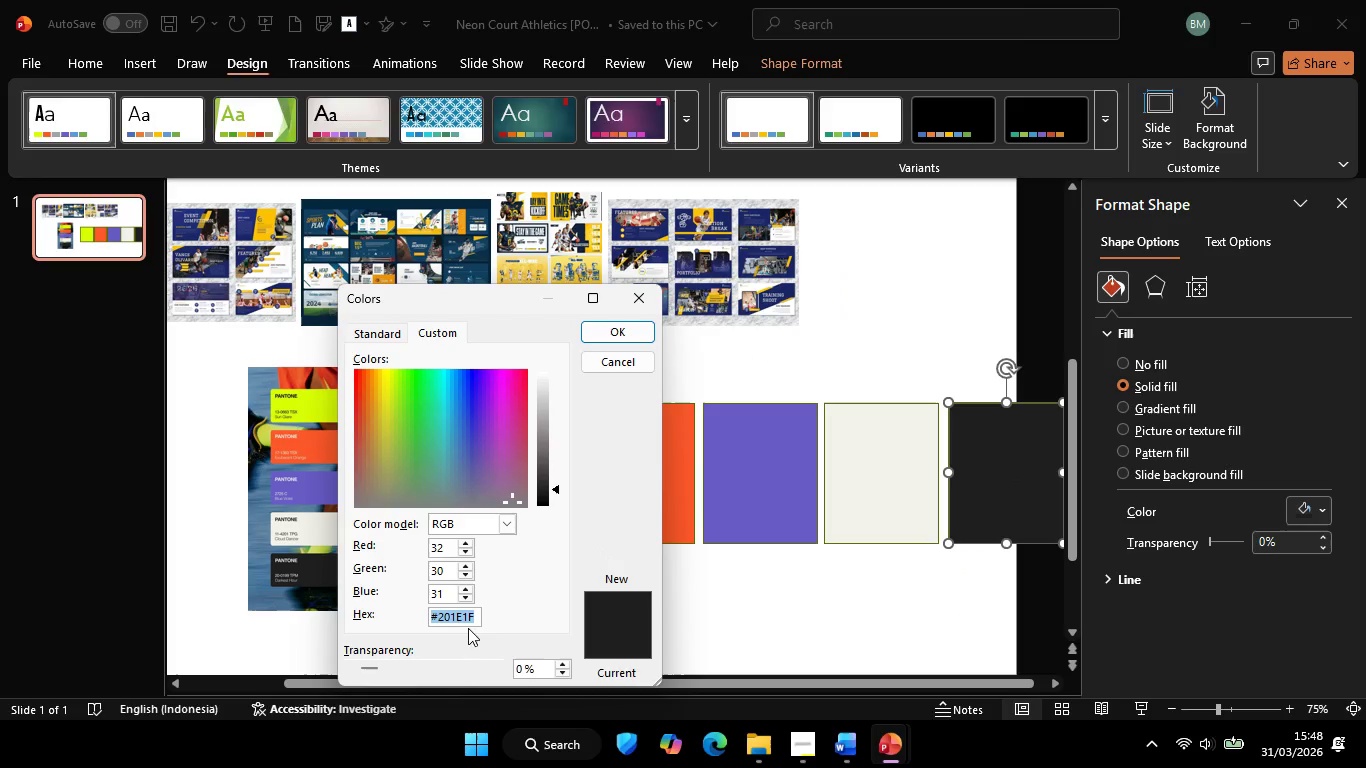 
key(Control+A)
 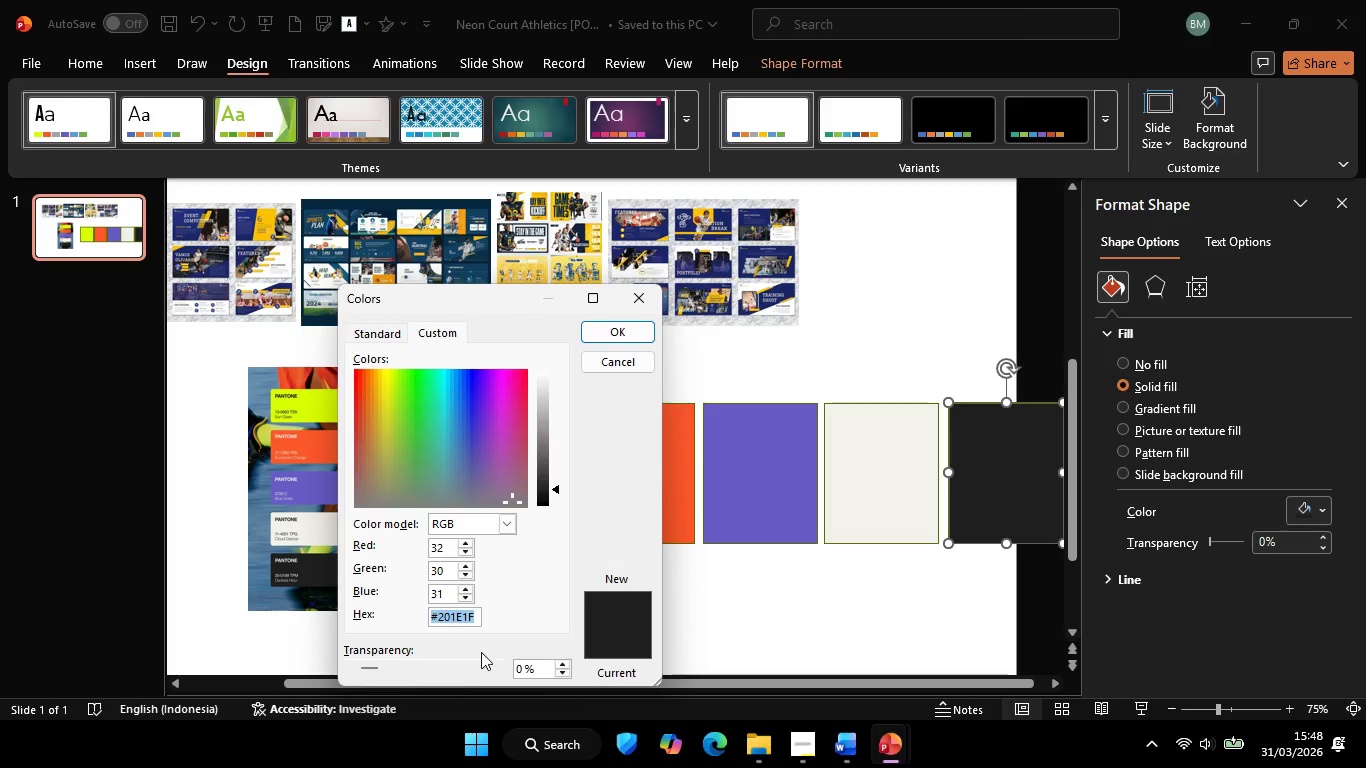 
key(Control+C)
 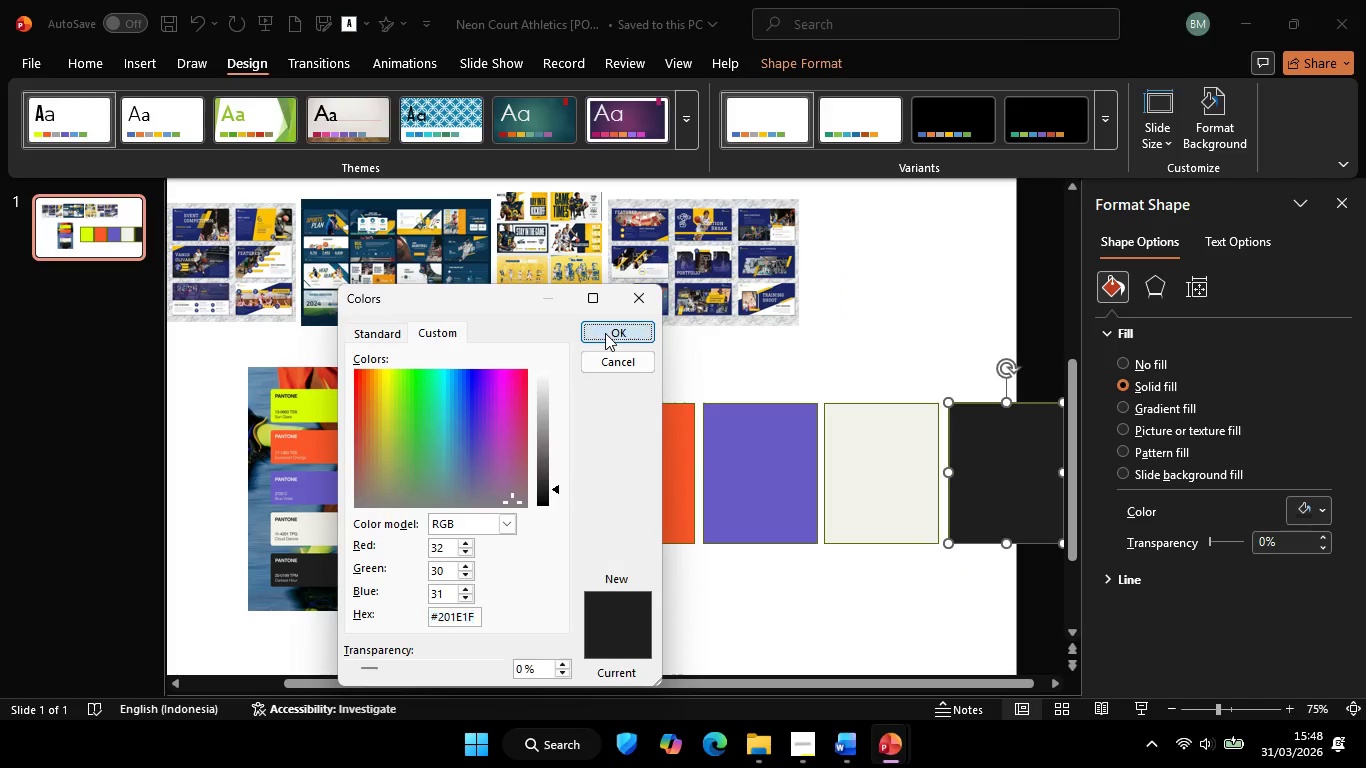 
left_click([605, 333])
 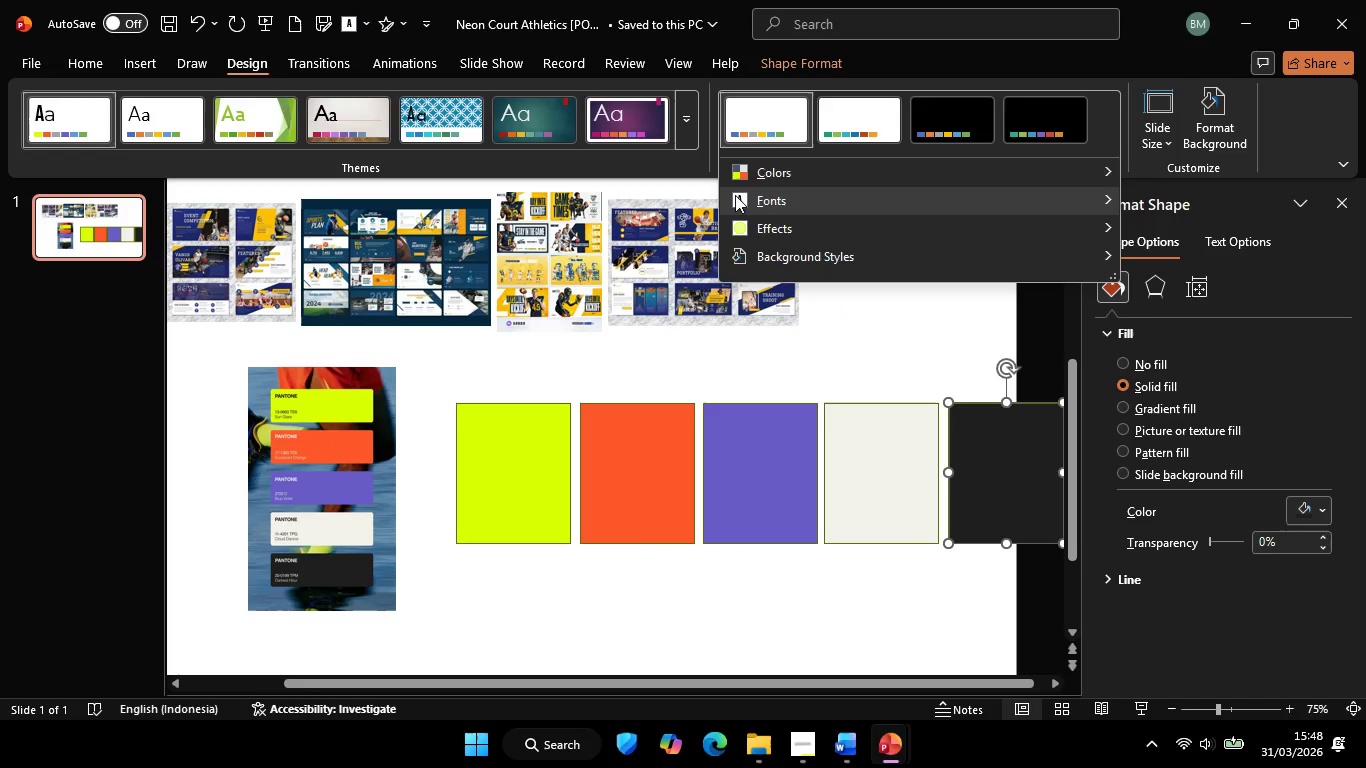 
left_click([763, 176])
 